 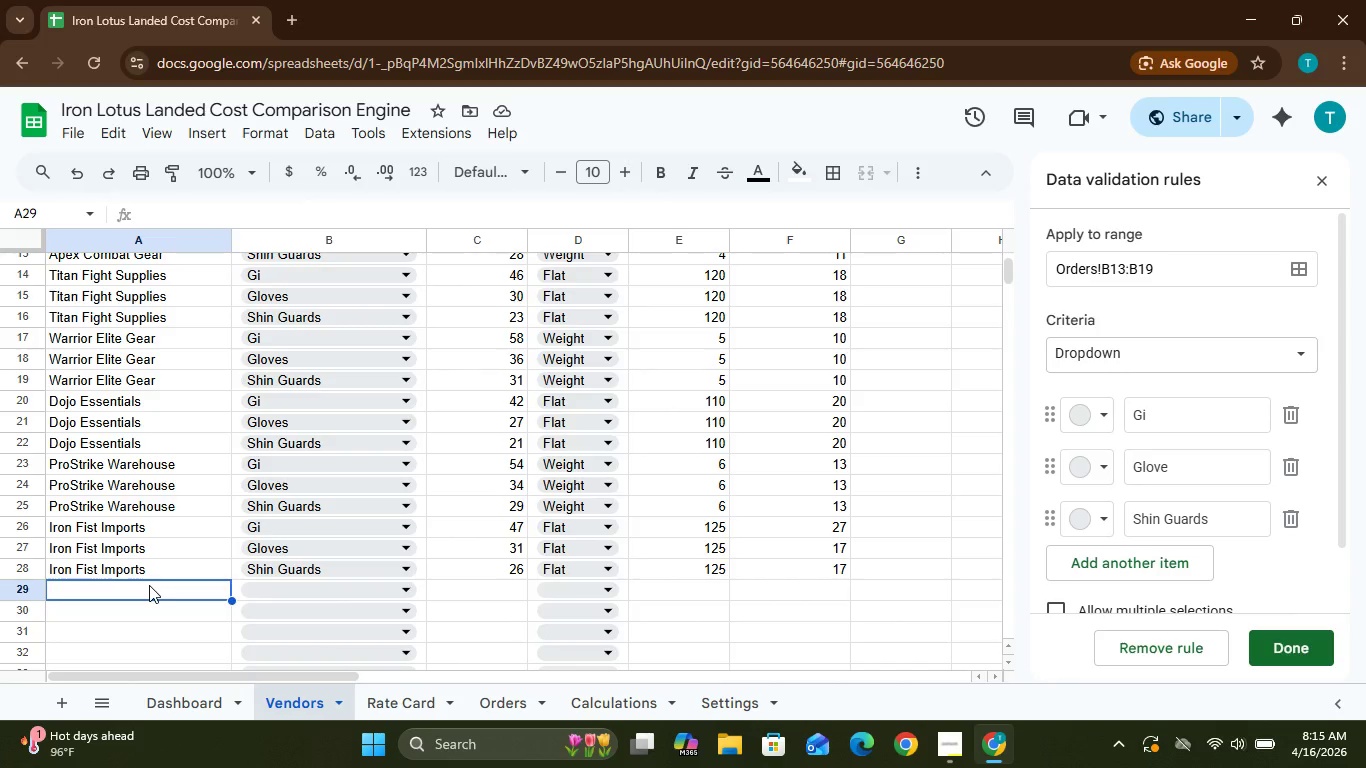 
type(Combat Core ltd)
key(Backspace)
key(Backspace)
key(Backspace)
type(Ltd )
 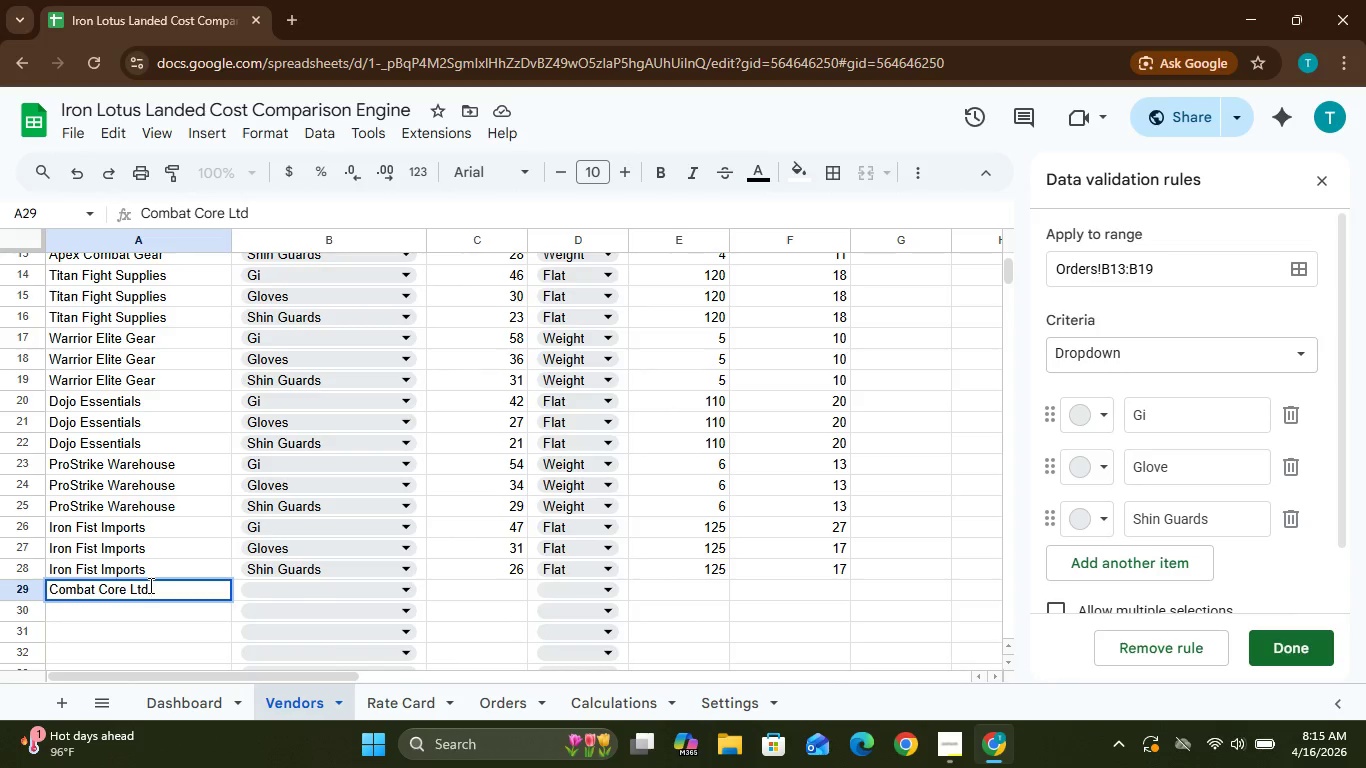 
key(Enter)
 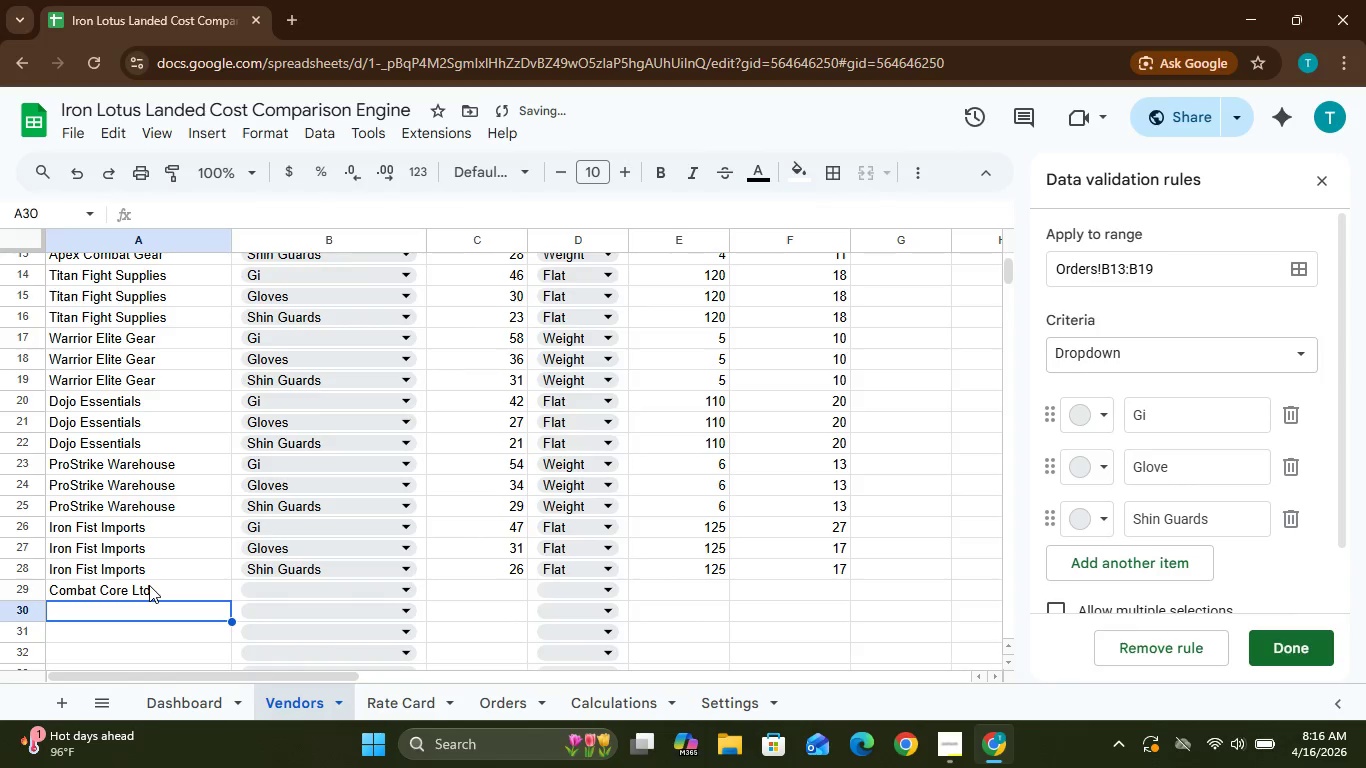 
double_click([149, 585])
 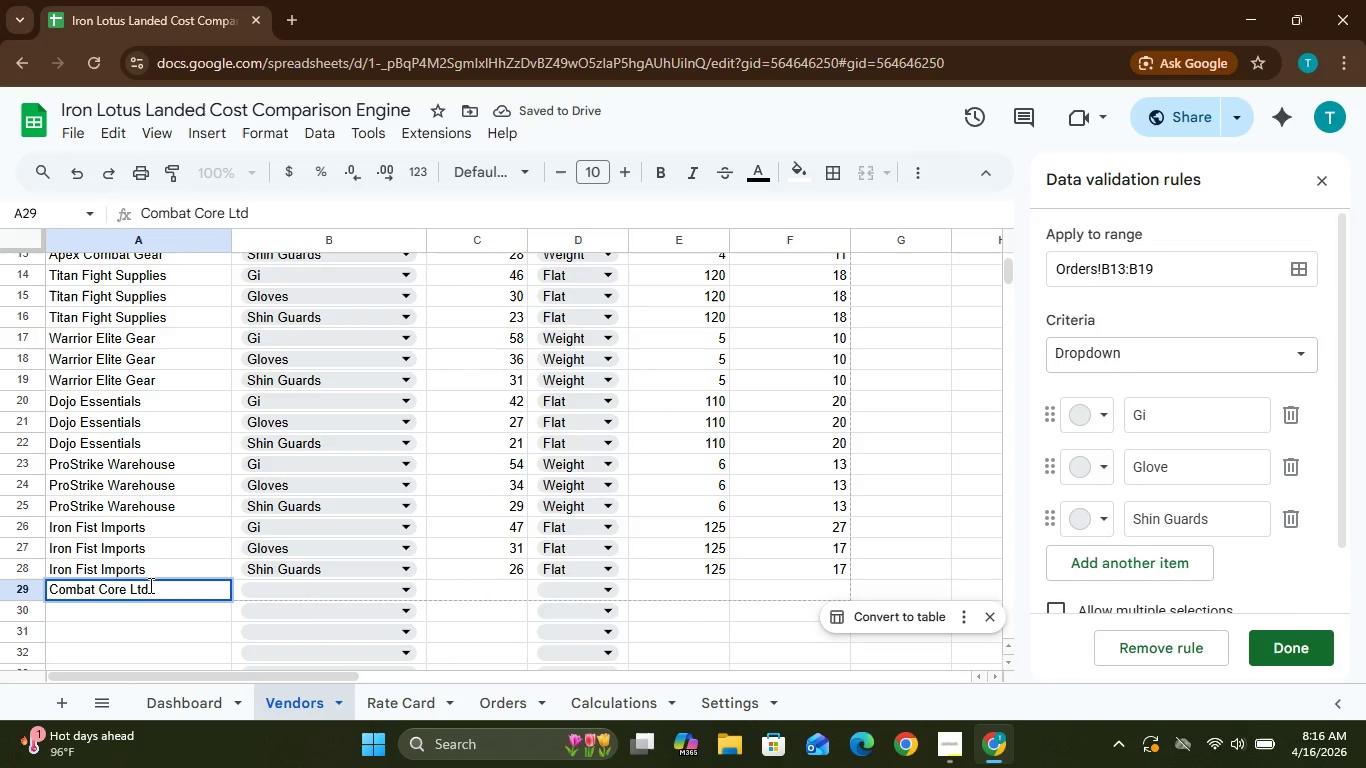 
key(Shift+C)
 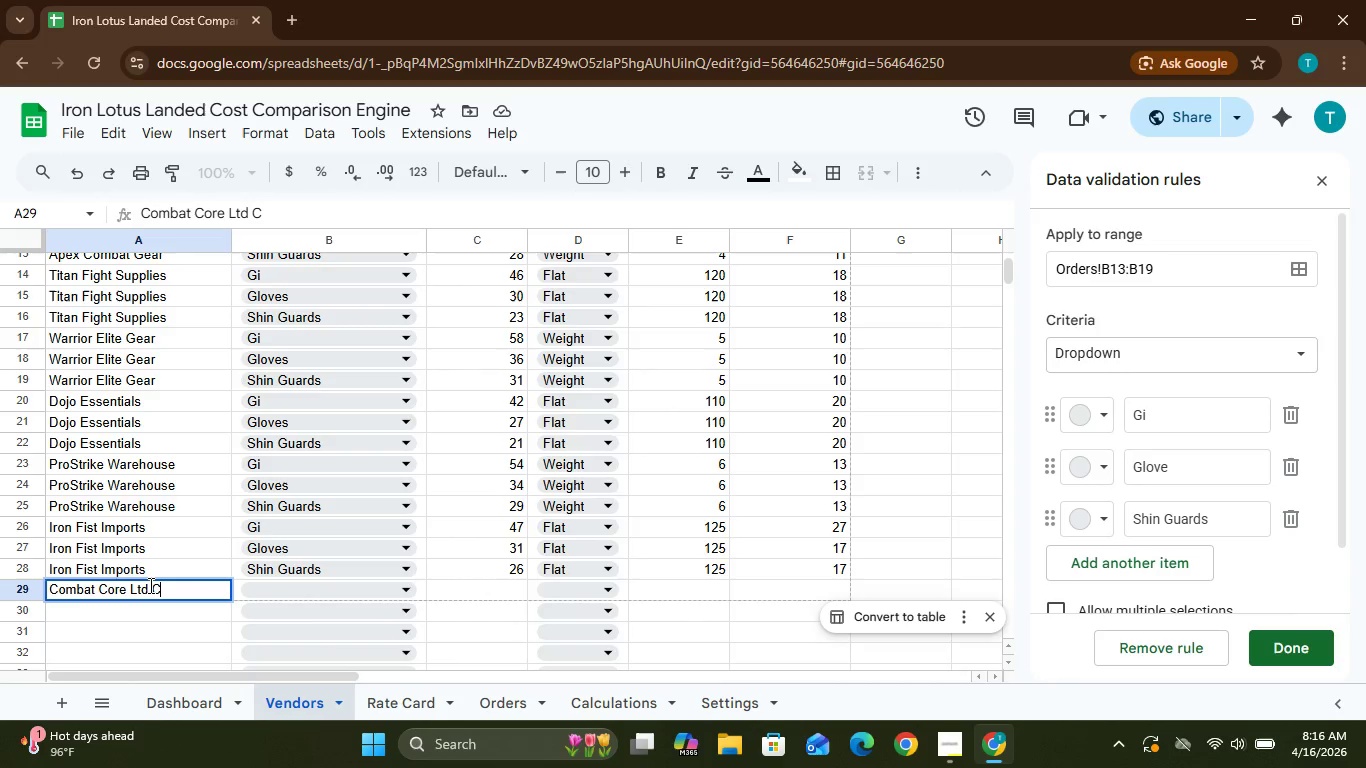 
key(Backspace)
 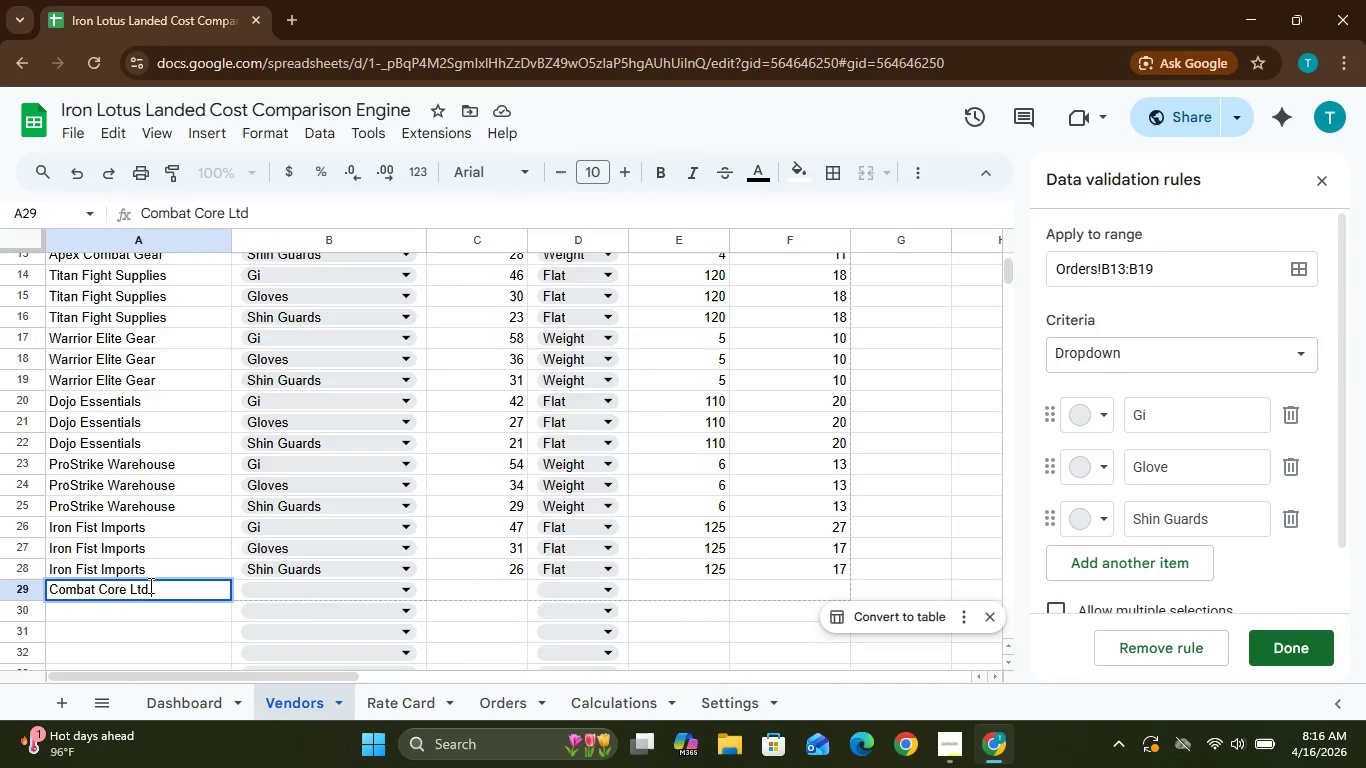 
key(Shift+C)
 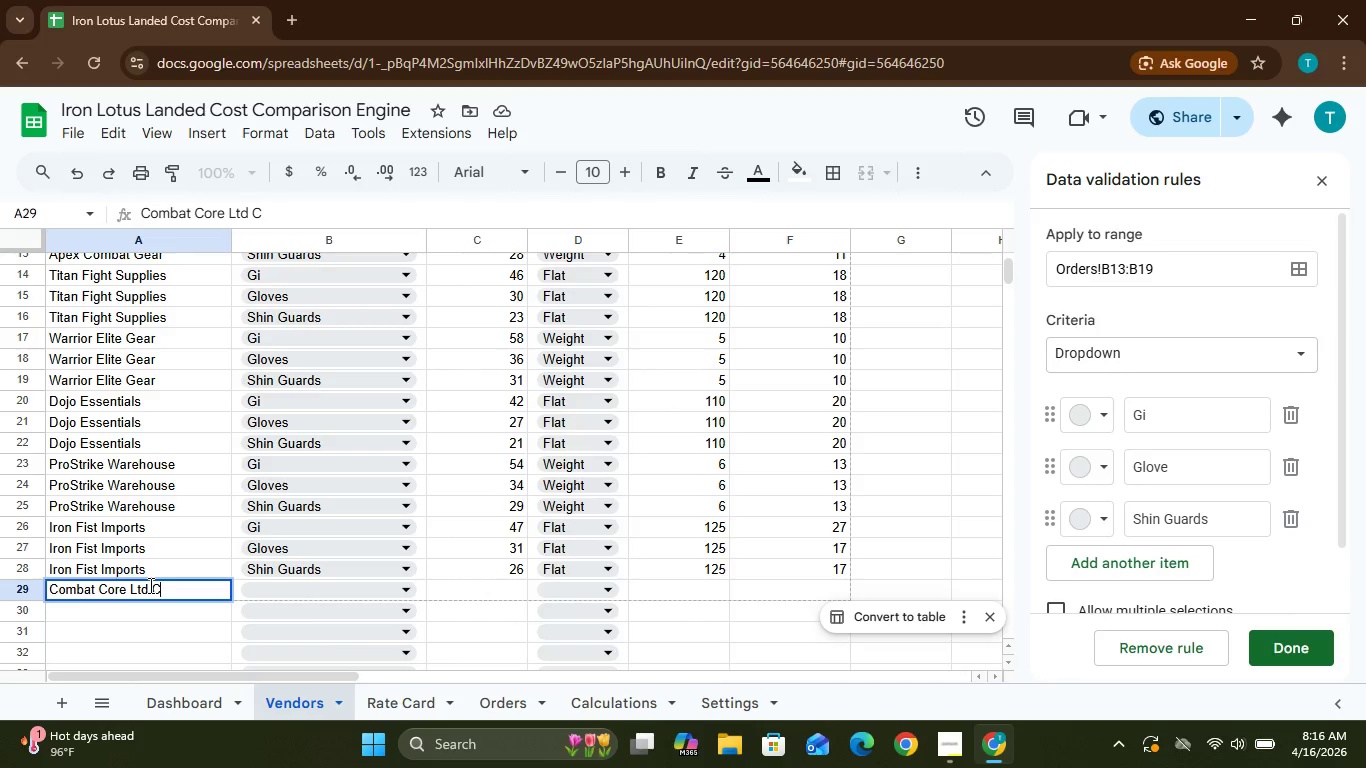 
key(Backspace)
 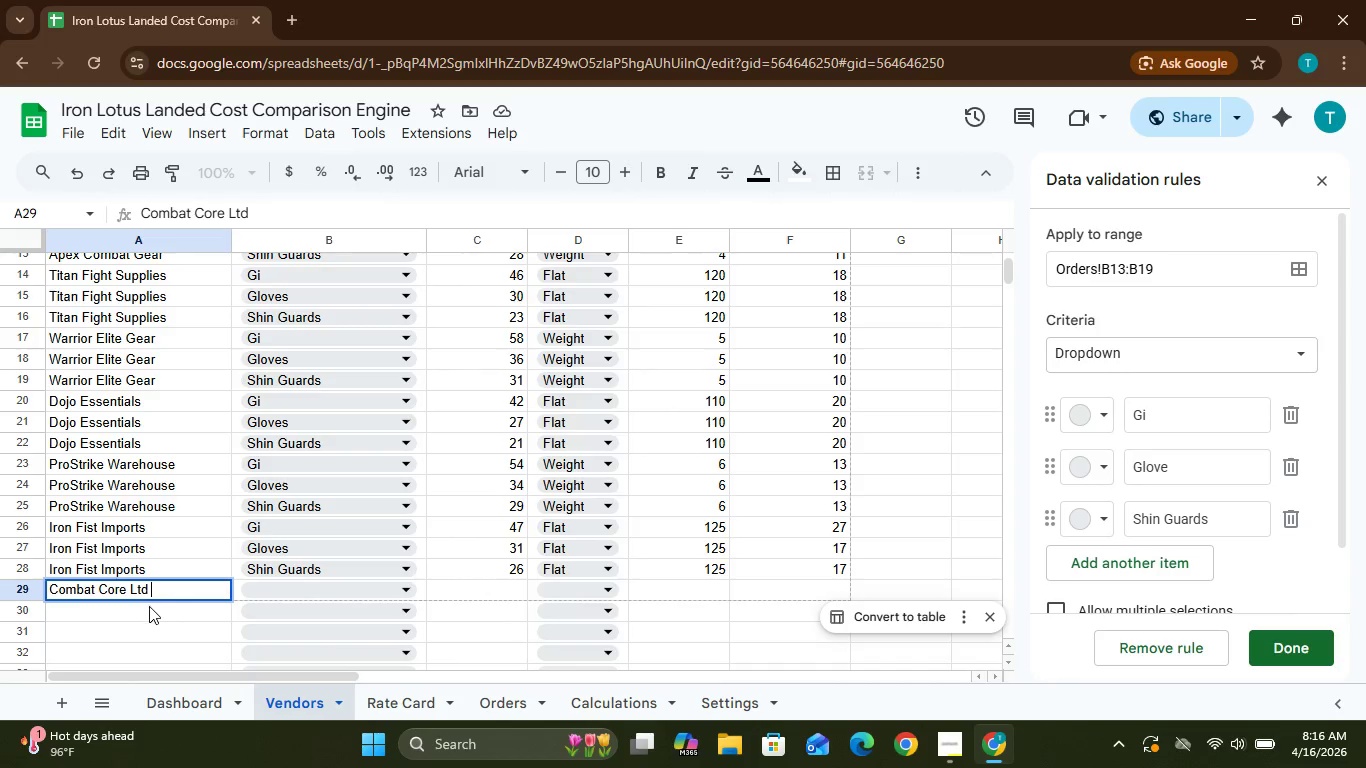 
left_click([149, 606])
 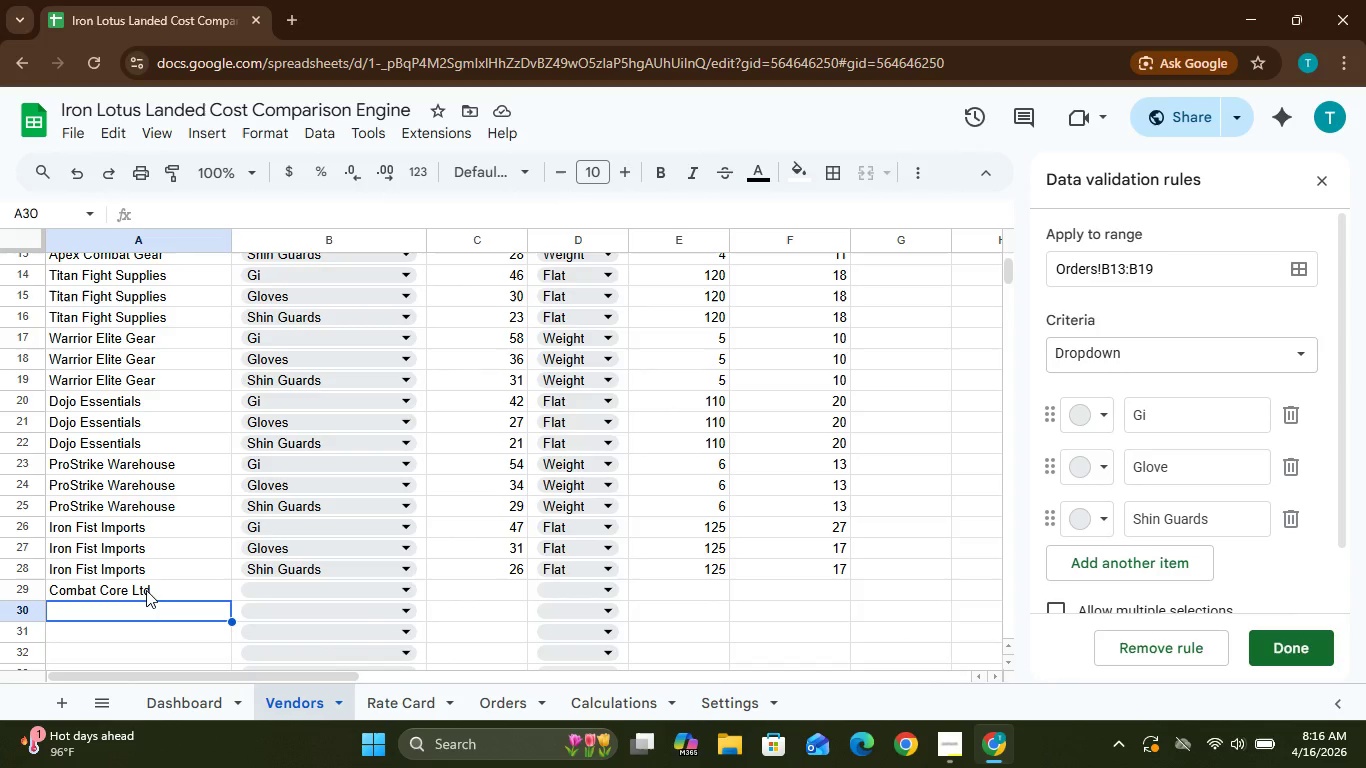 
left_click([145, 590])
 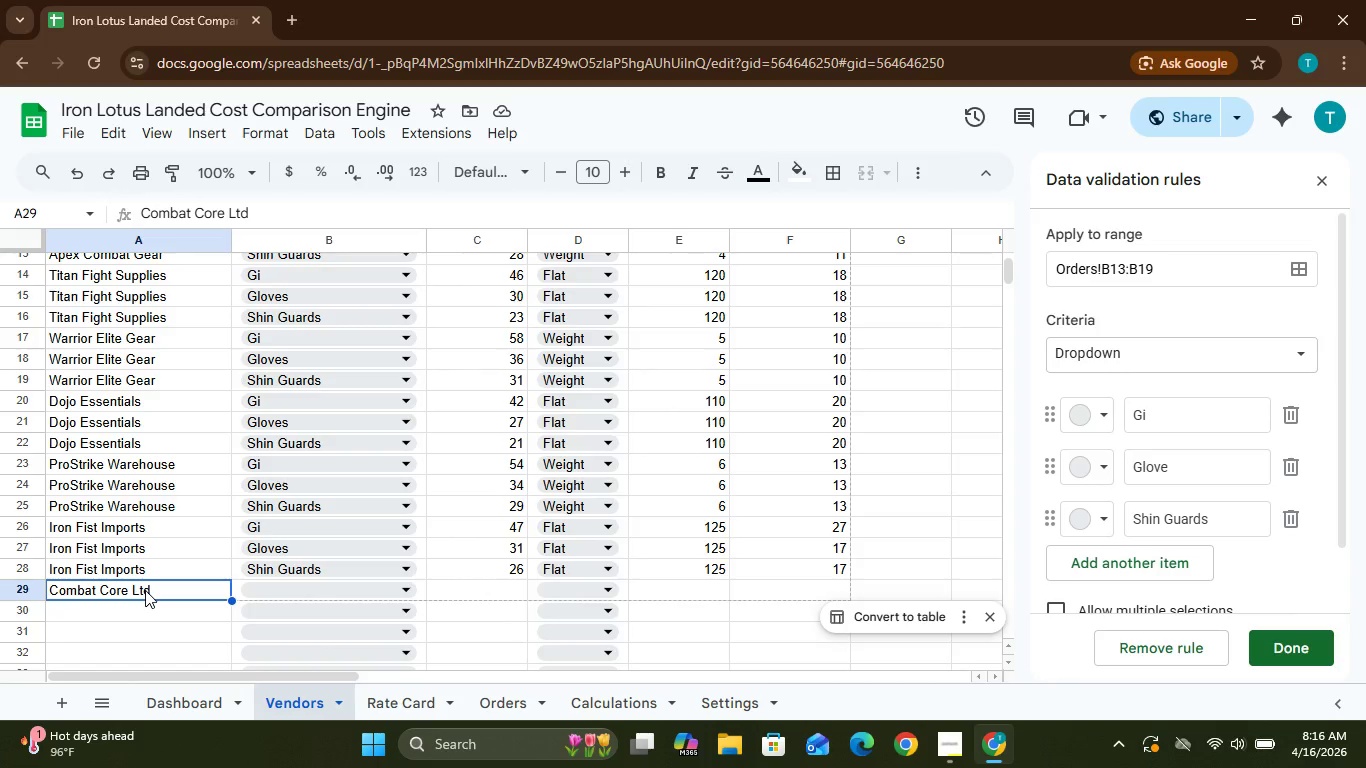 
key(Shift+C)
 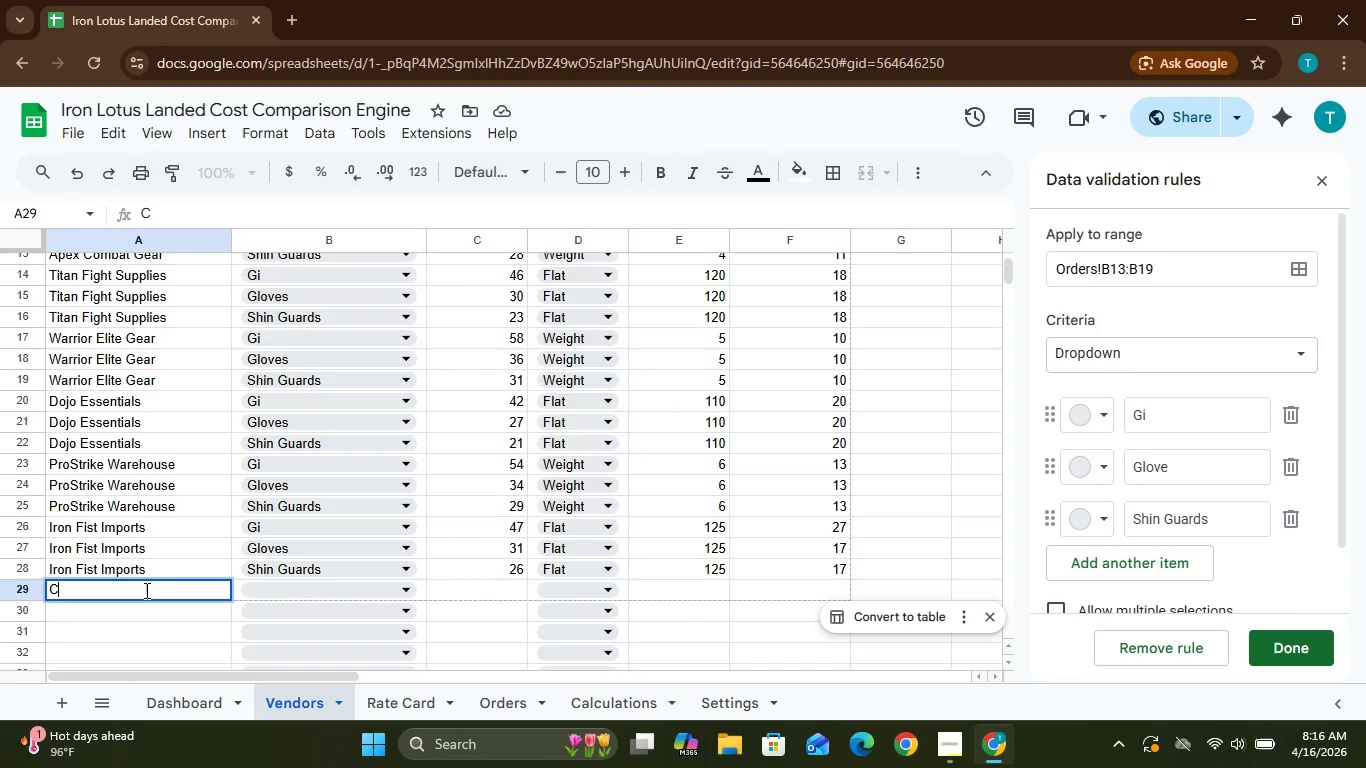 
hold_key(key=Backspace, duration=0.58)
 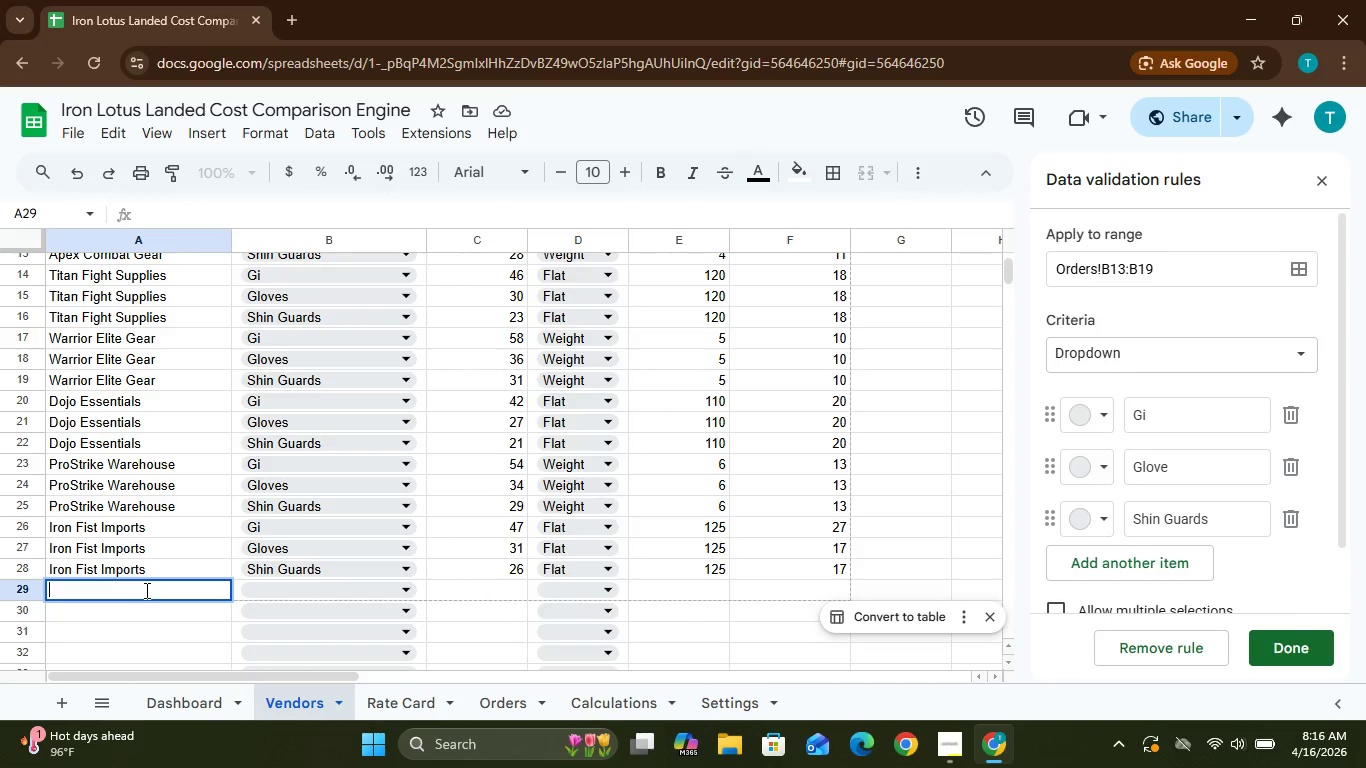 
type(Combat)
 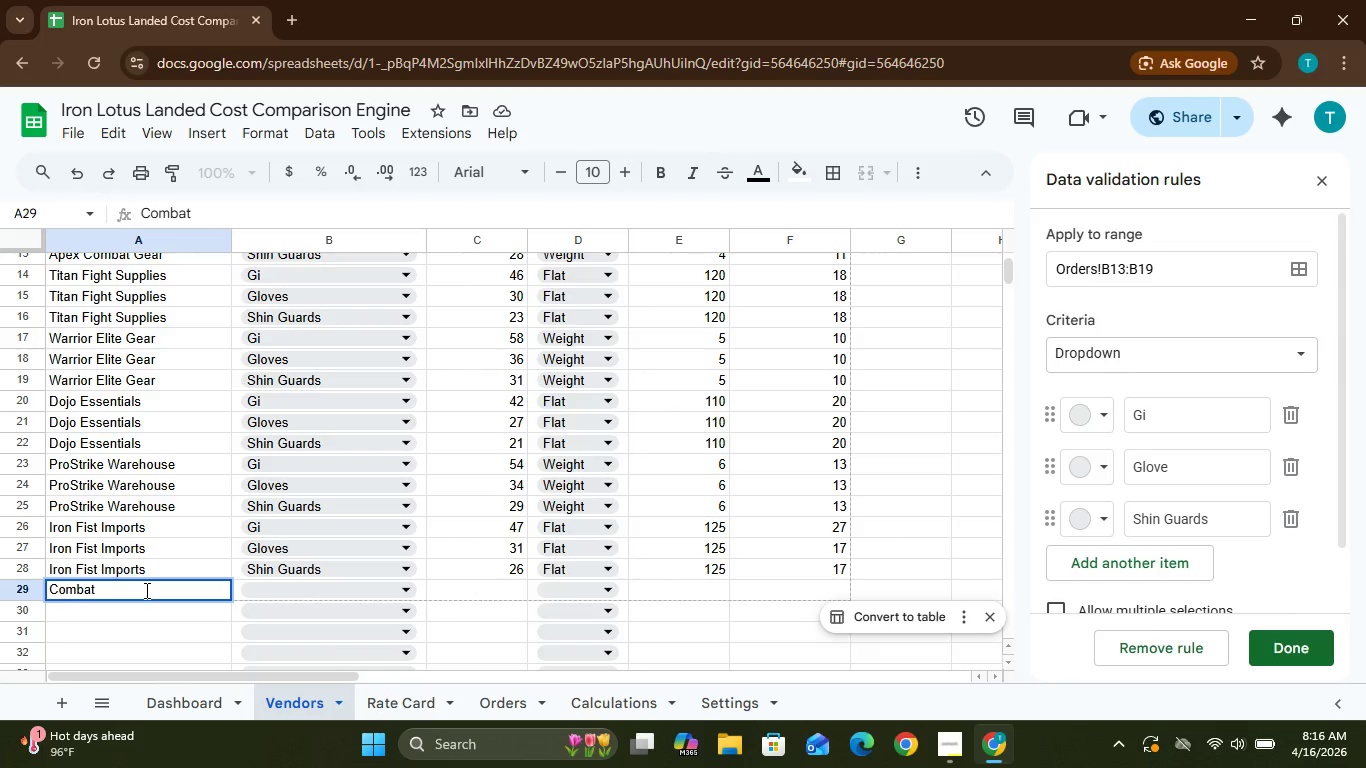 
type( Core )
 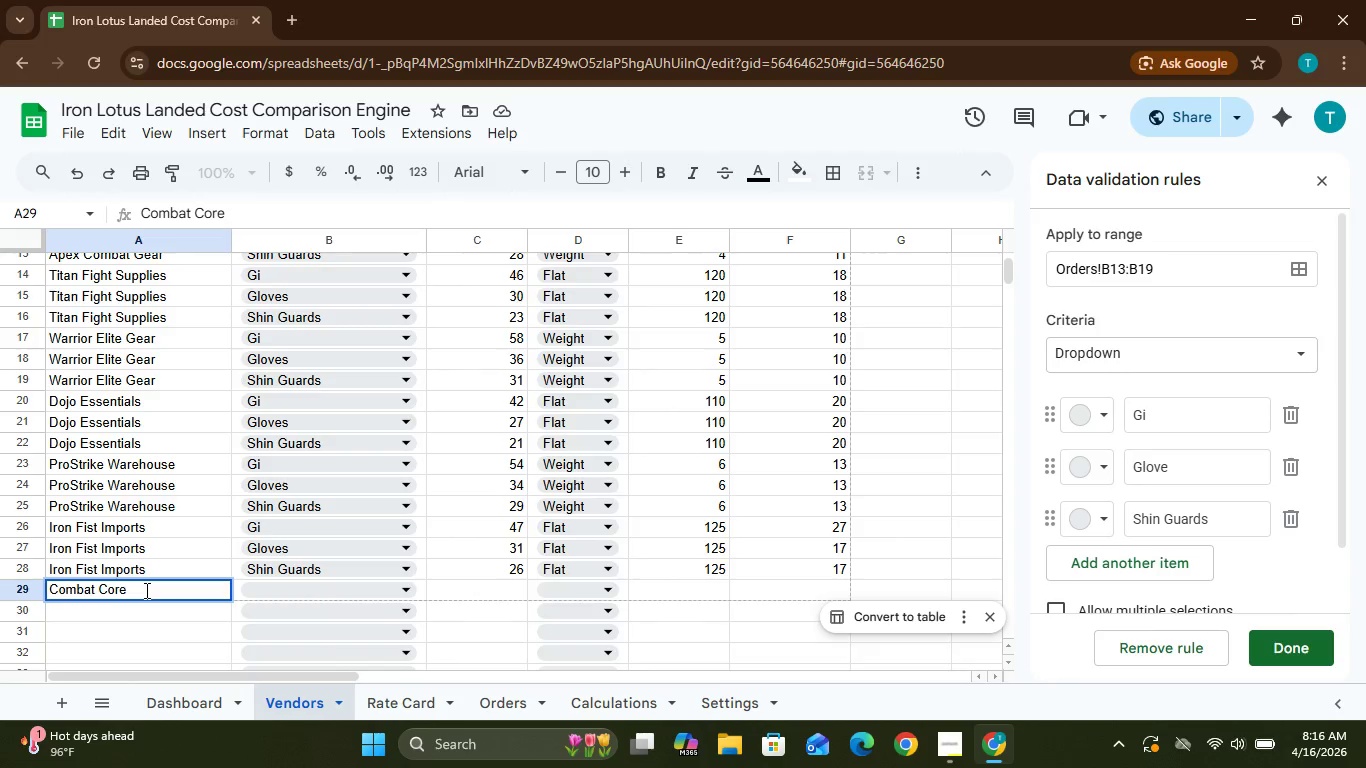 
type(<L)
key(Backspace)
key(Backspace)
type(l)
key(Backspace)
type(Ltd)
 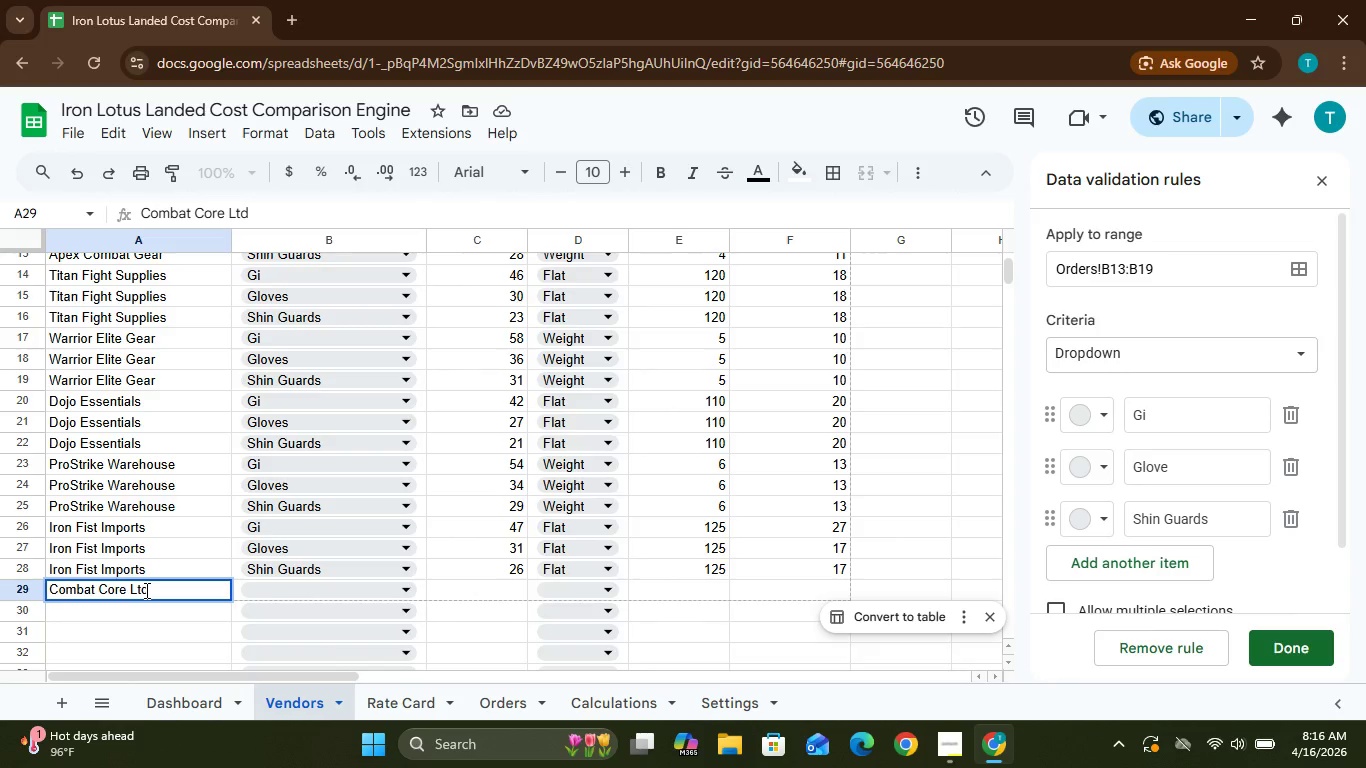 
left_click([137, 617])
 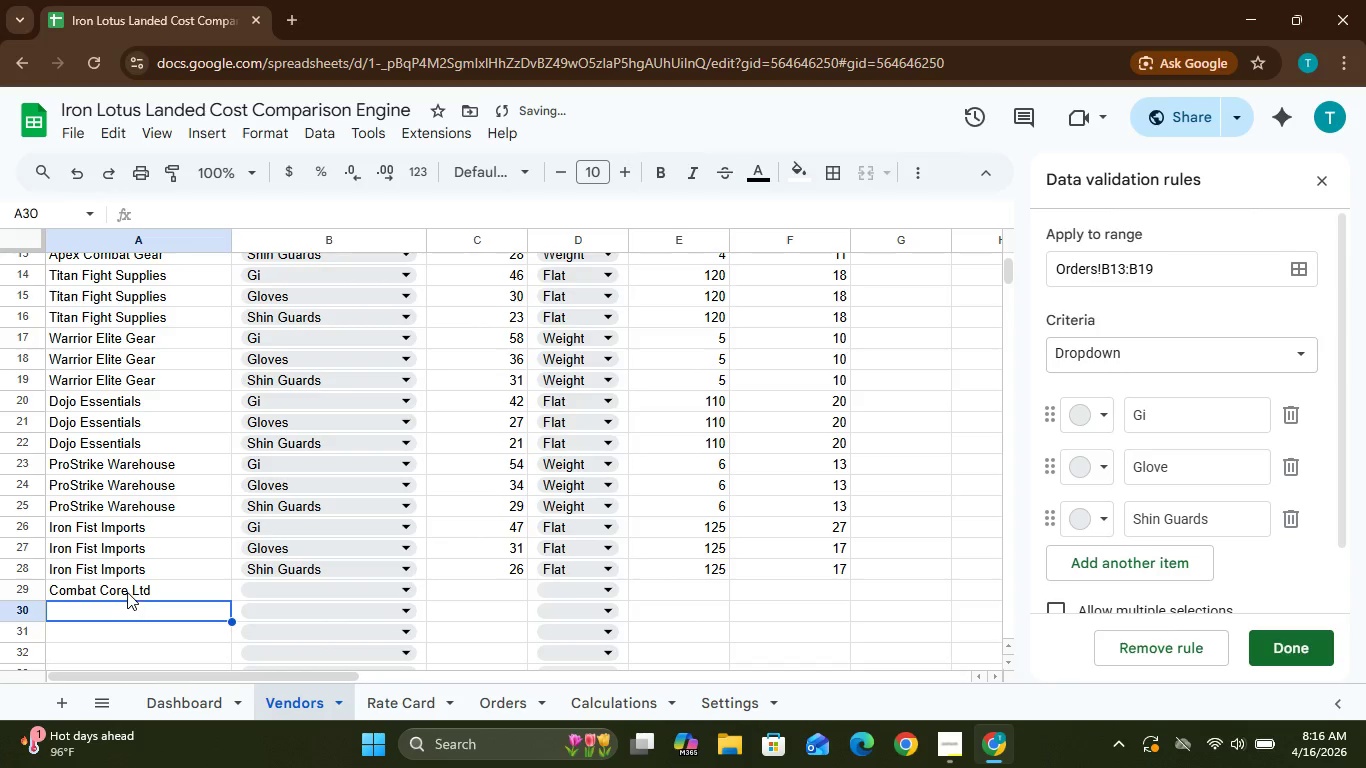 
left_click([127, 591])
 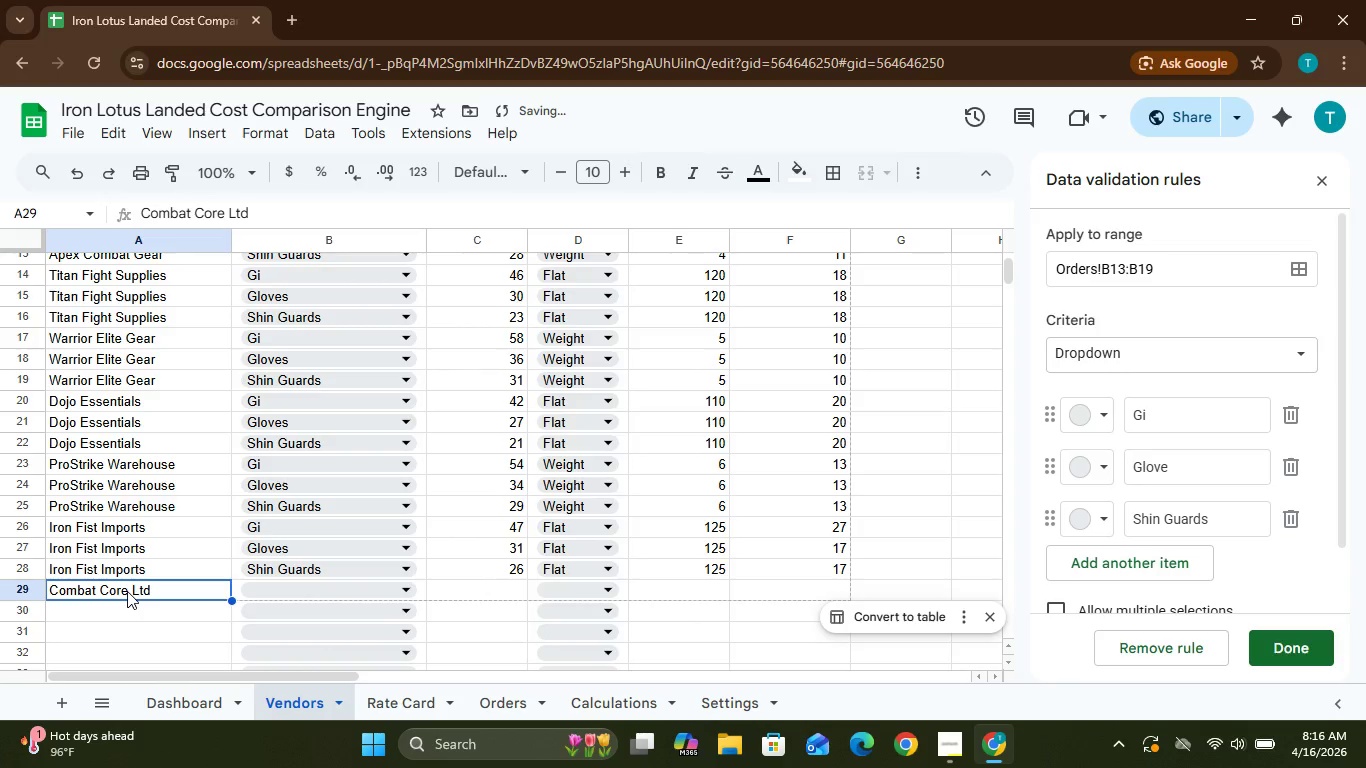 
key(Control+Shift+ControlLeft)
 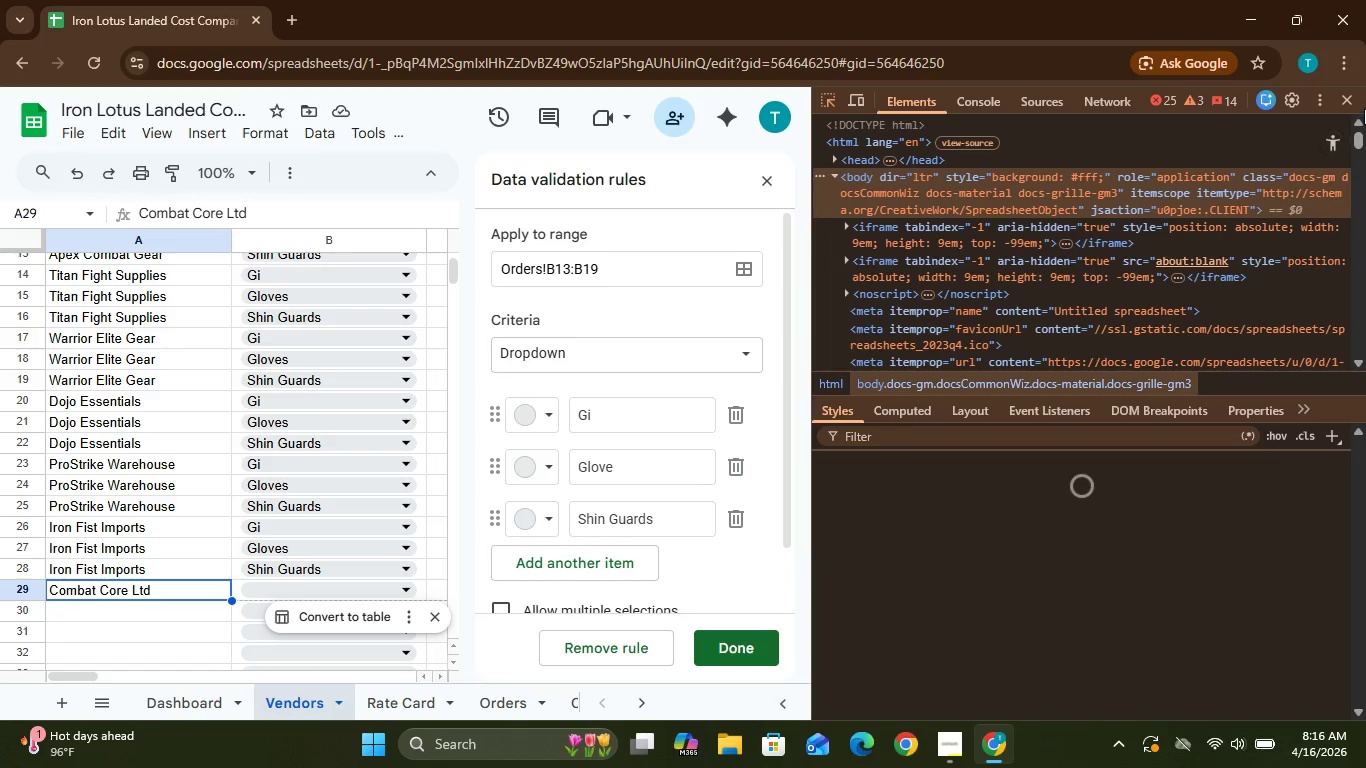 
key(Control+Shift+C)
 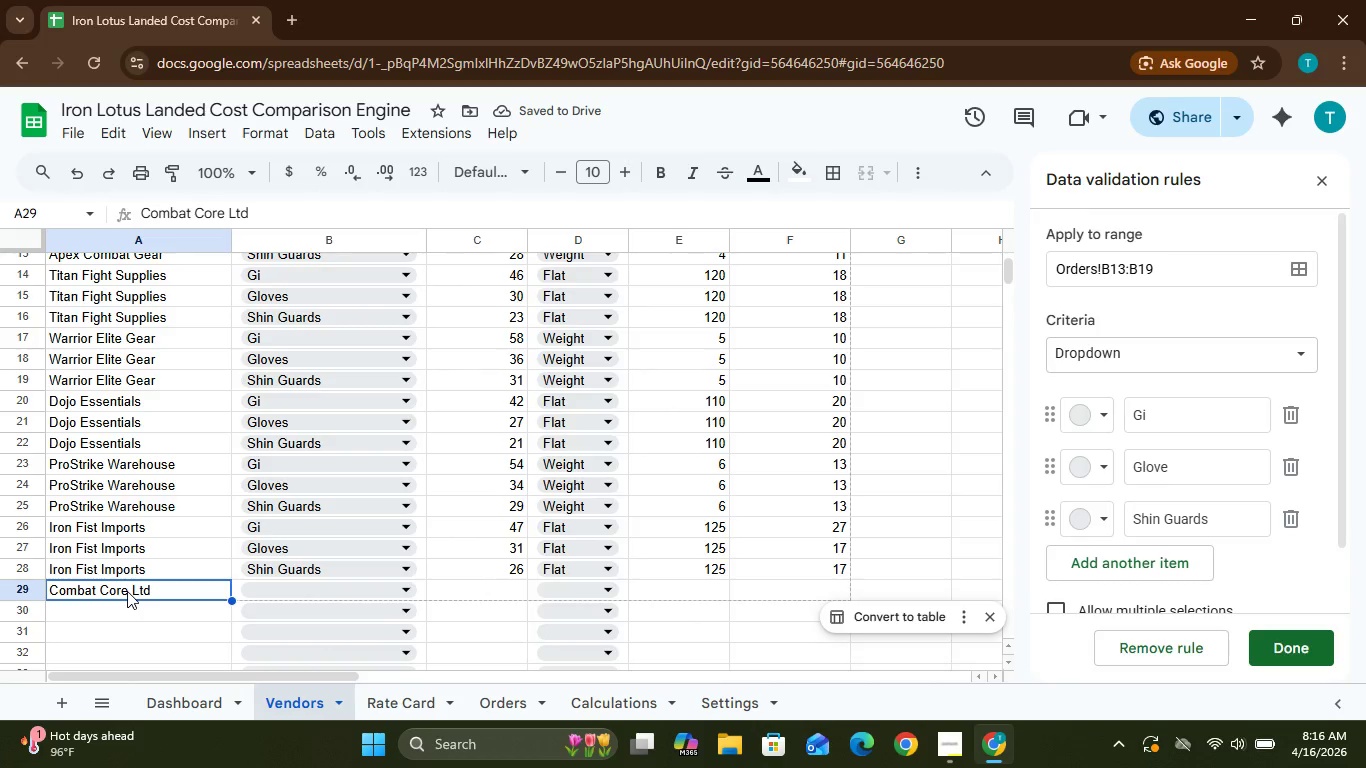 
wait(6.78)
 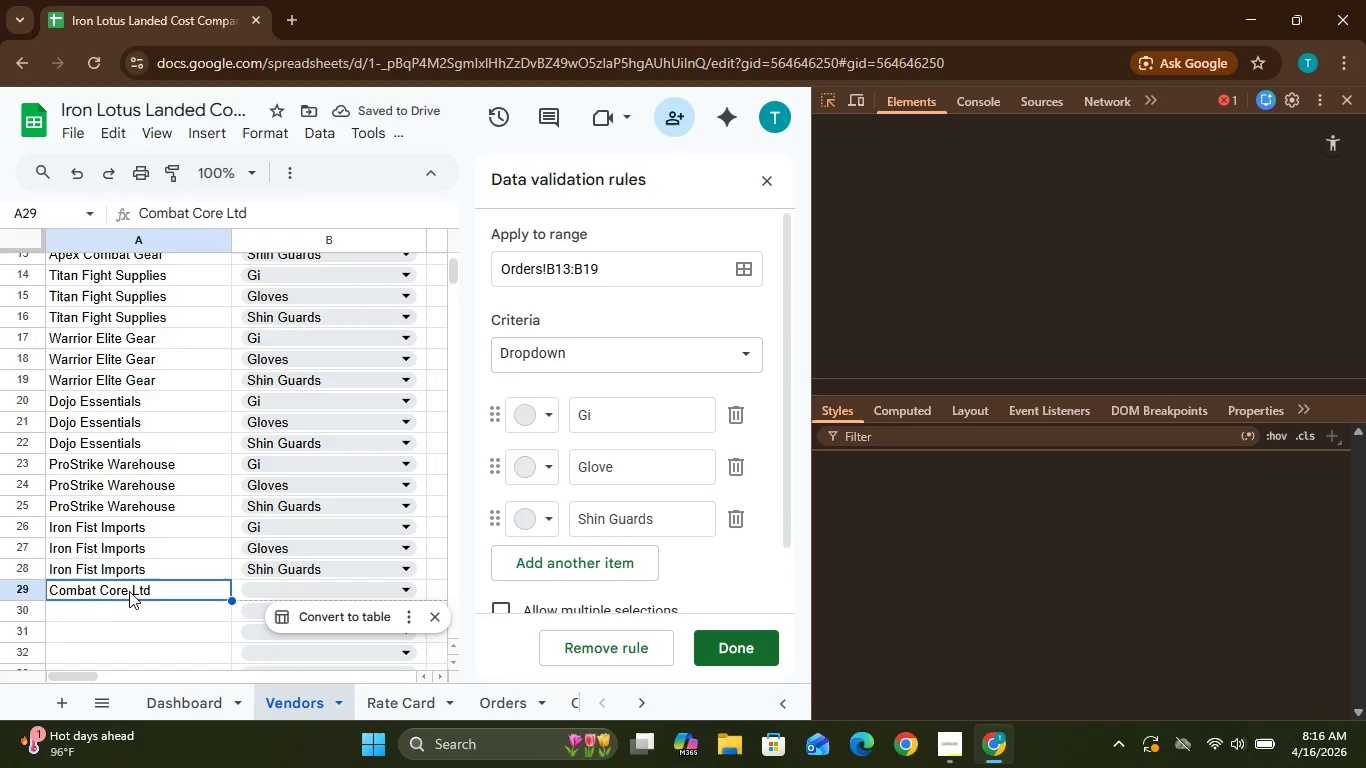 
left_click([1351, 93])
 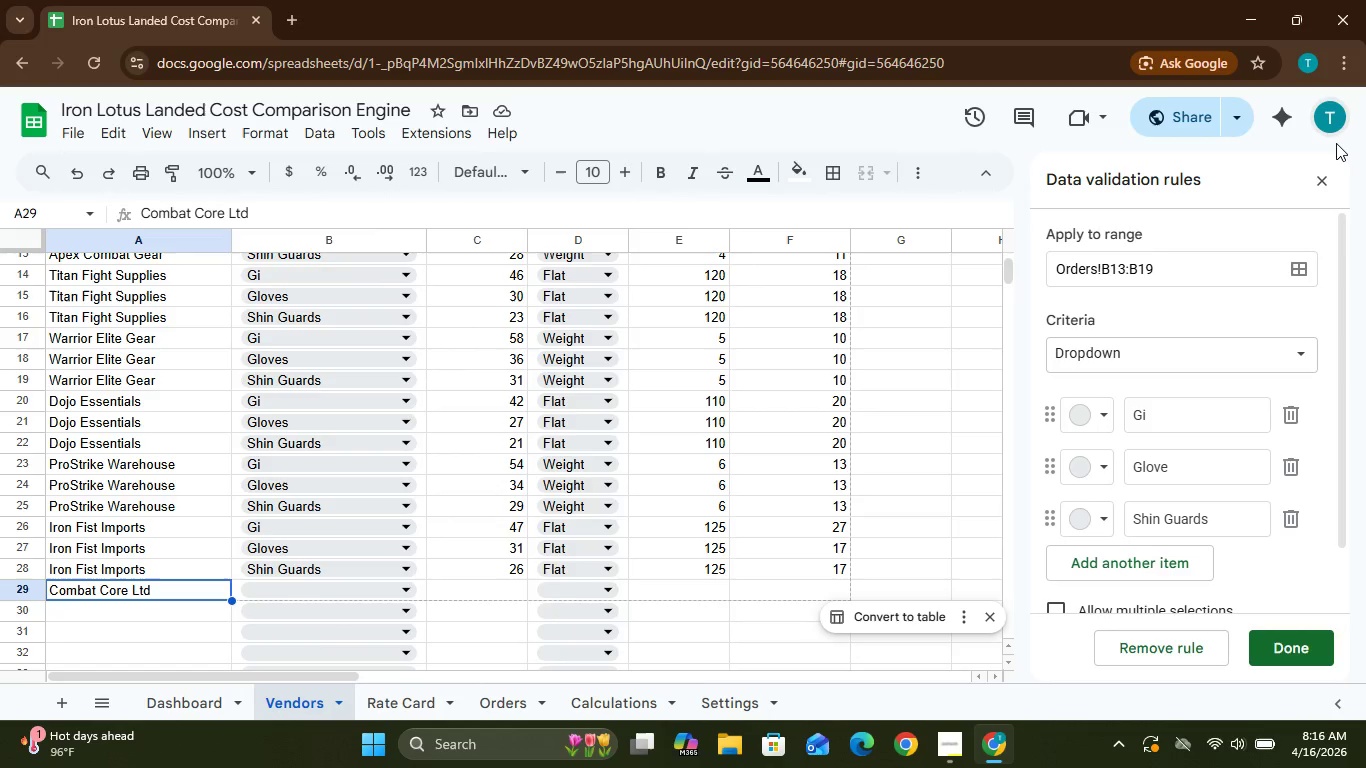 
left_click([1320, 179])
 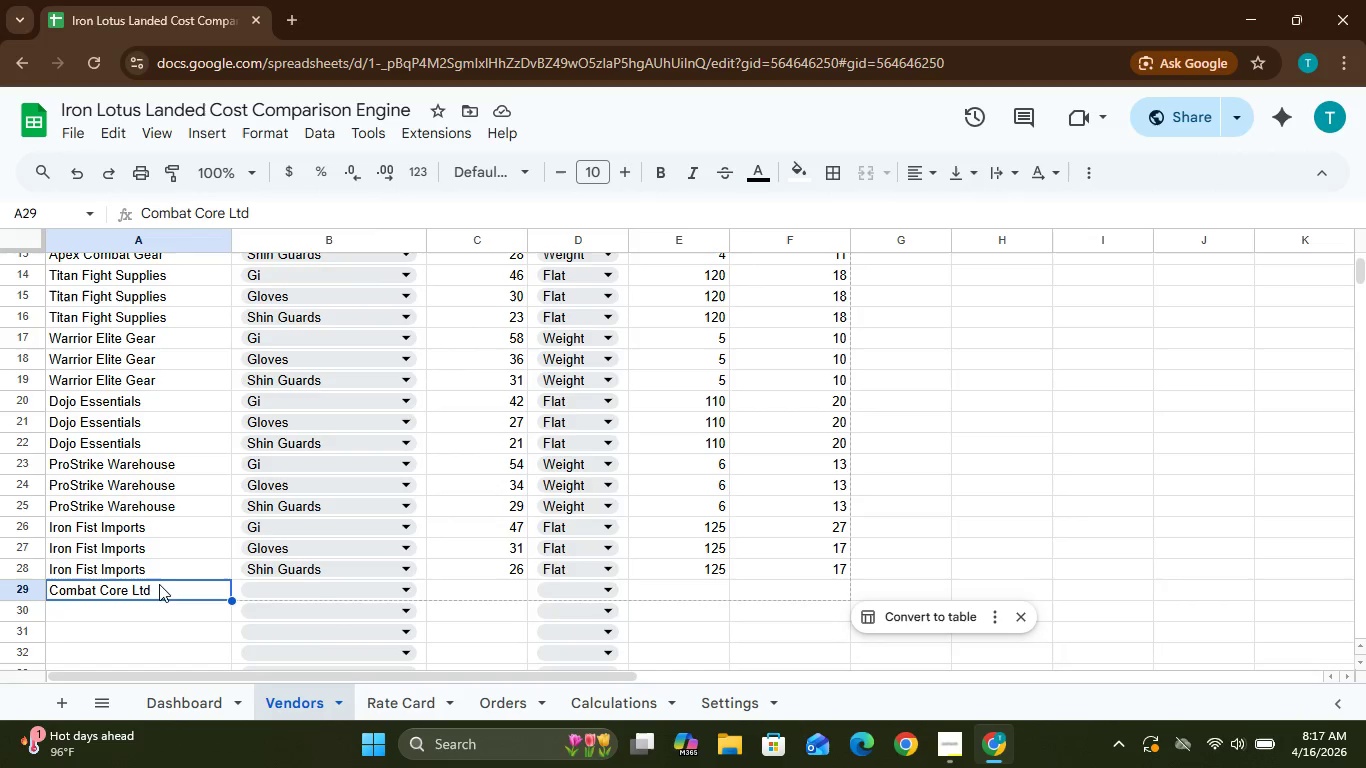 
wait(5.25)
 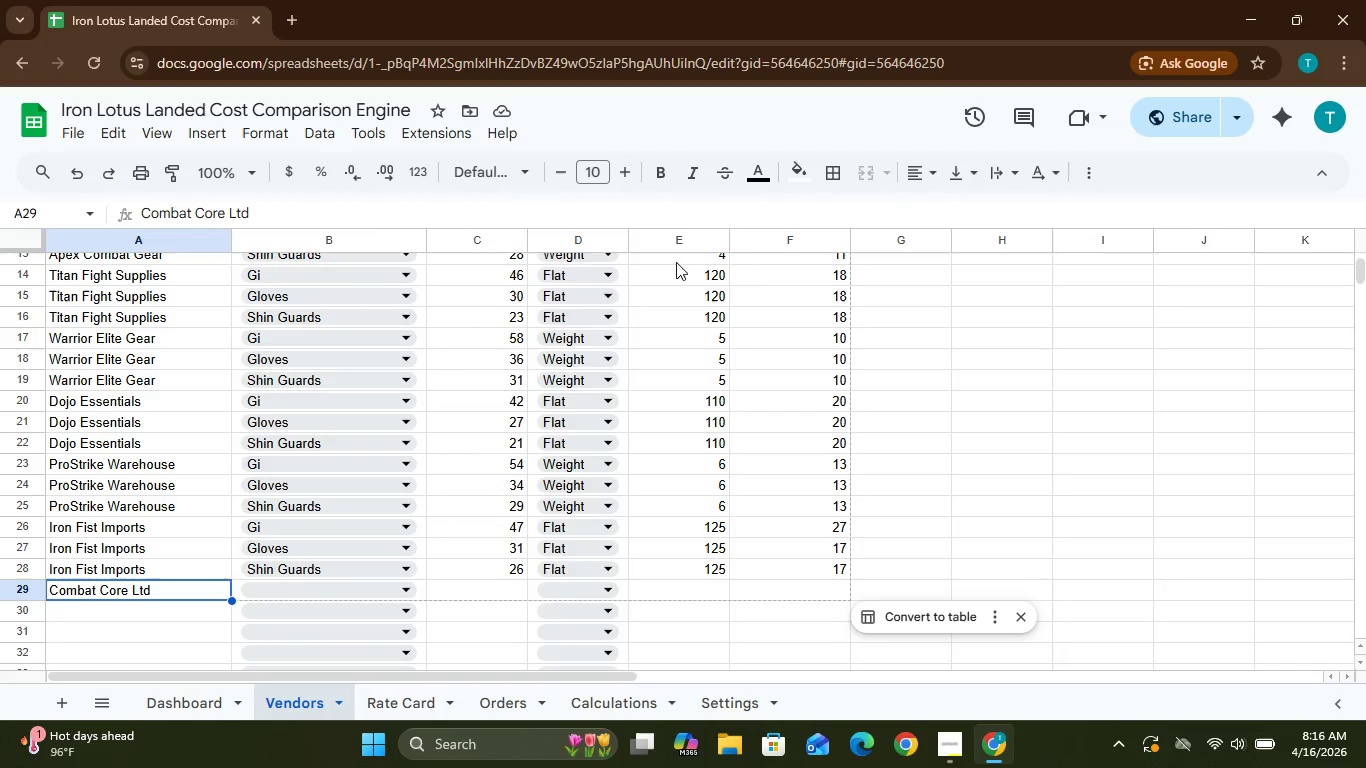 
type(C)
key(Backspace)
type(c)
key(Backspace)
type(Combat Core Ltd)
 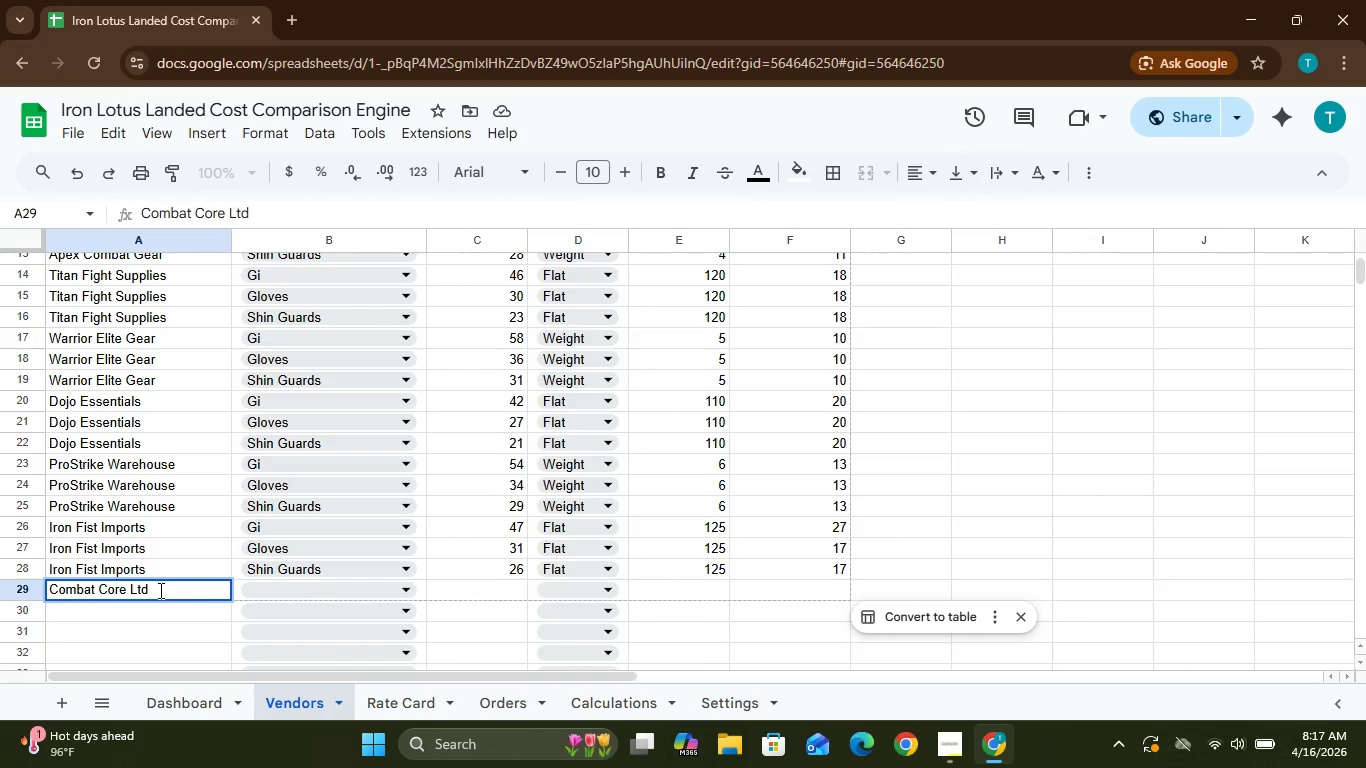 
left_click([159, 613])
 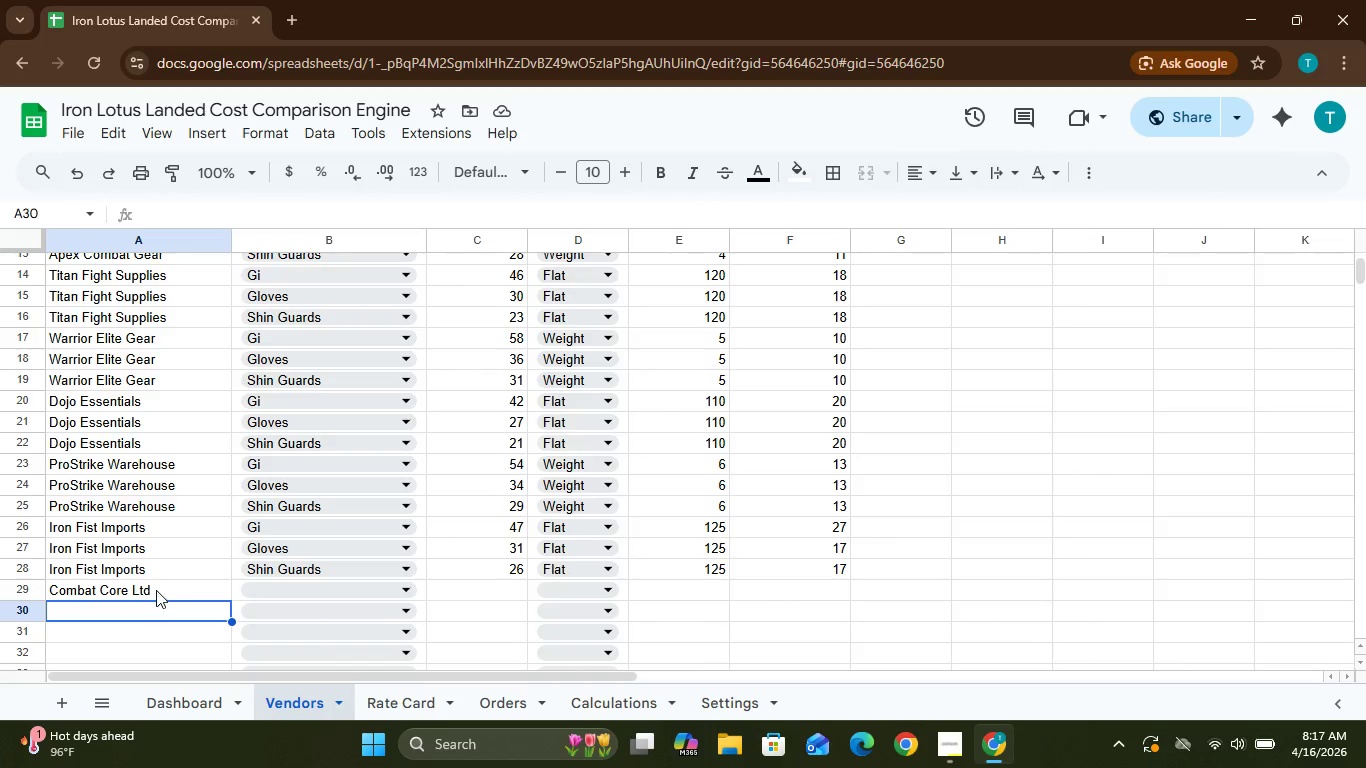 
left_click([156, 590])
 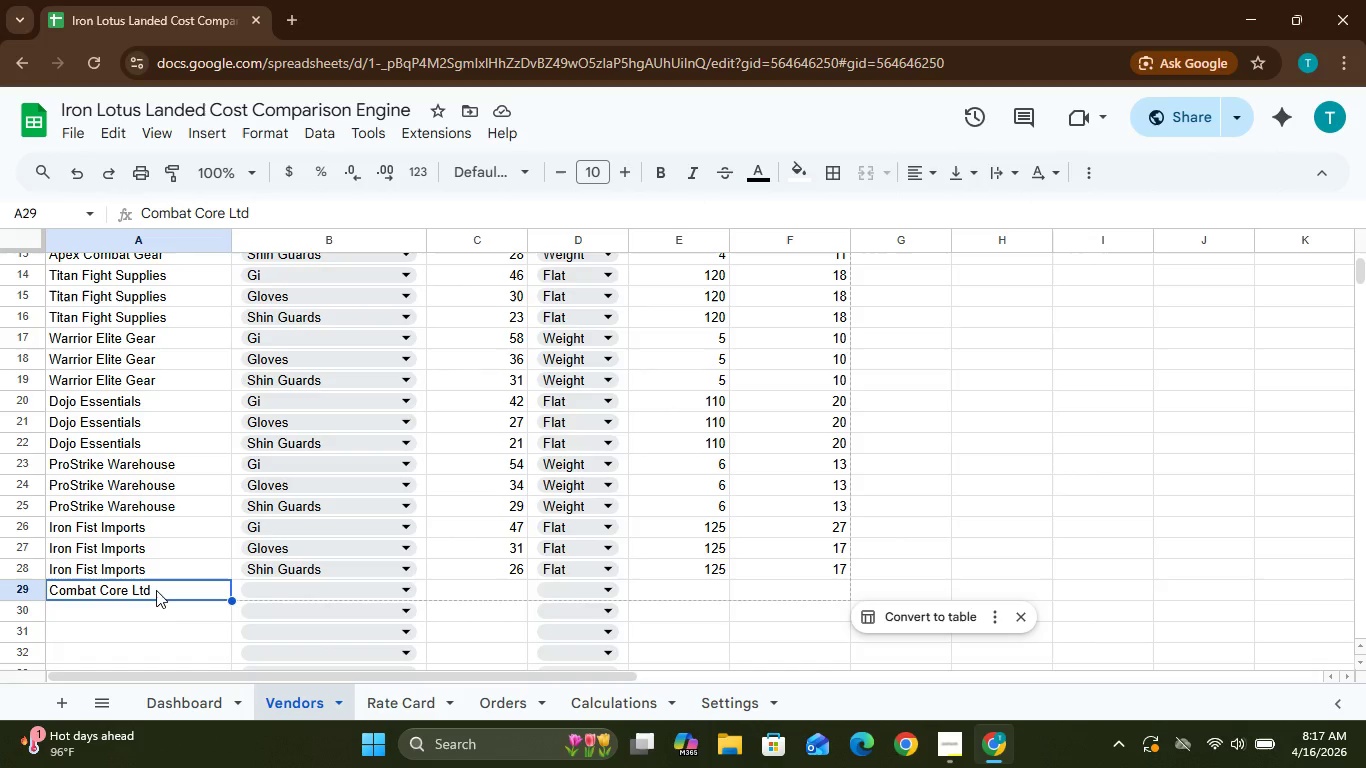 
hold_key(key=ShiftLeft, duration=2.16)
 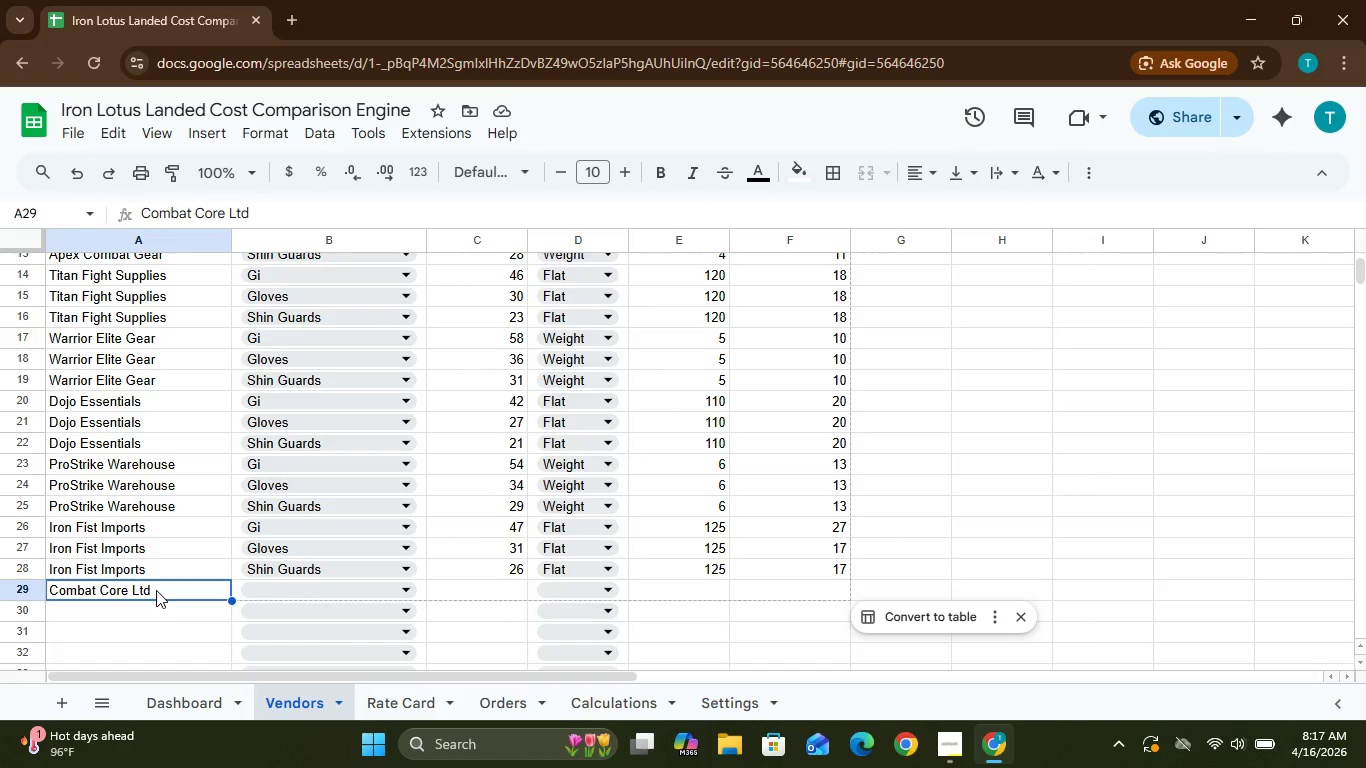 
key(Control+C)
 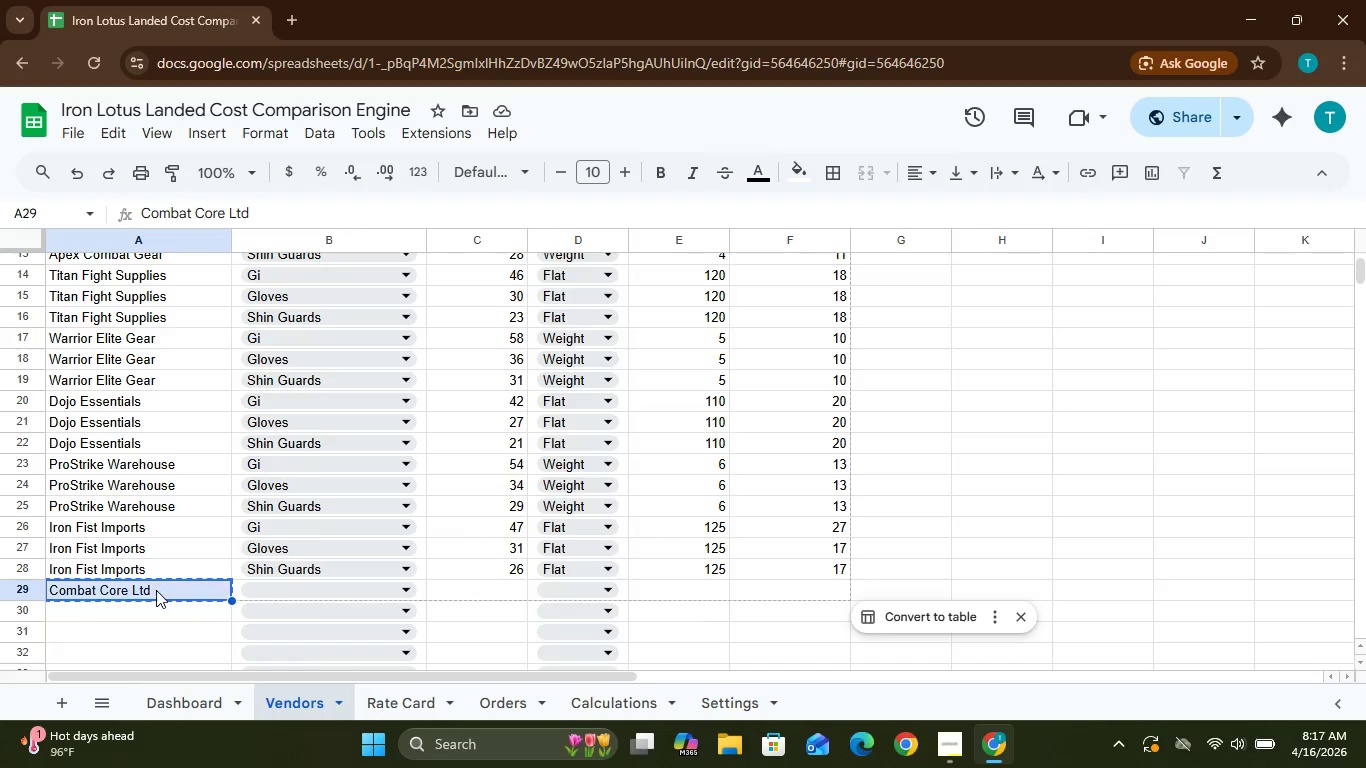 
left_click([156, 590])
 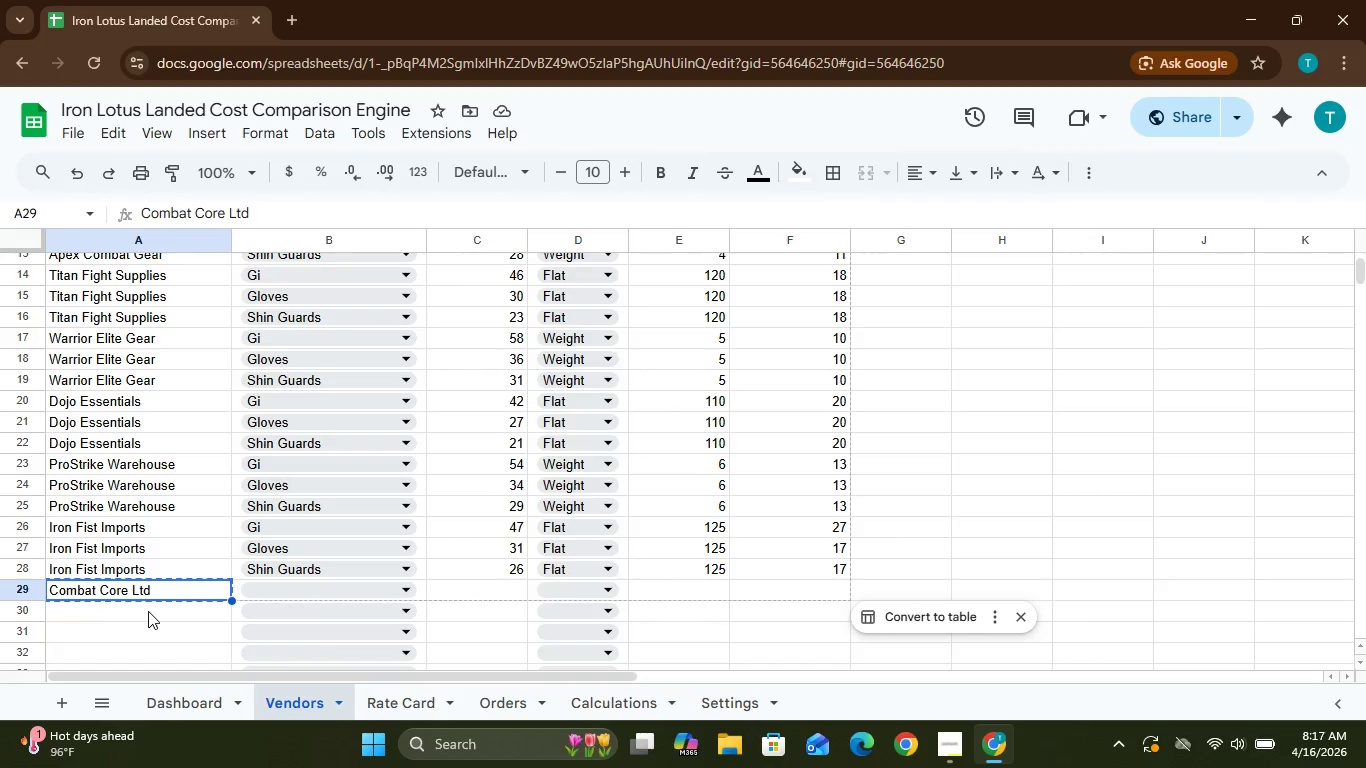 
left_click([148, 614])
 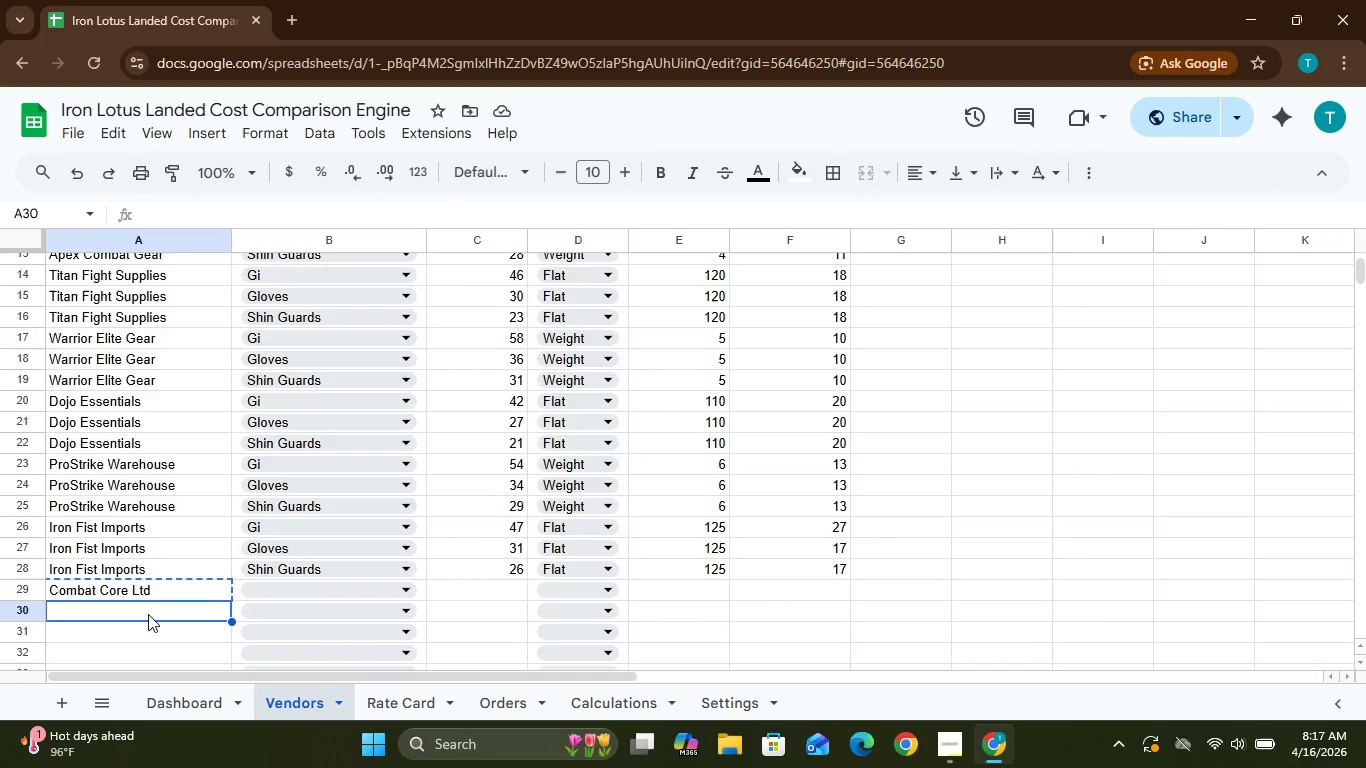 
key(Control+V)
 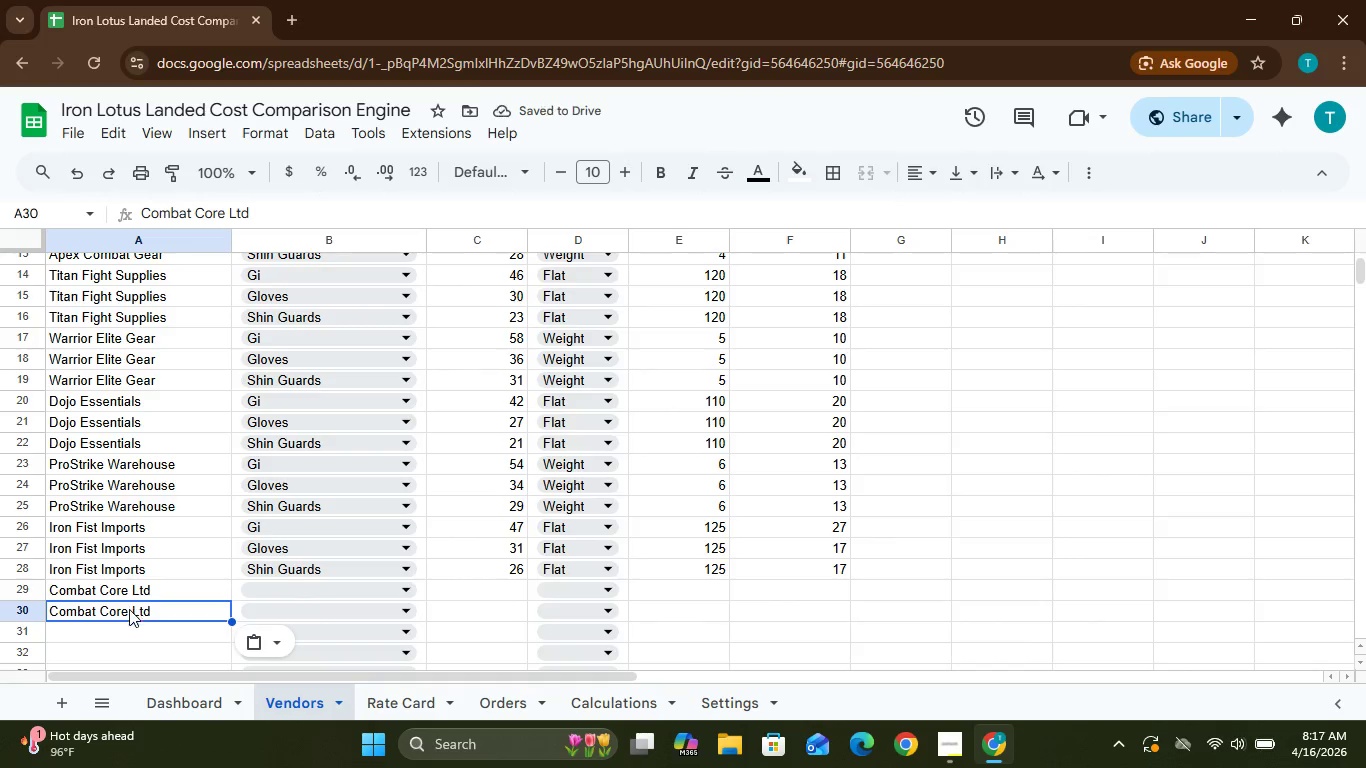 
hold_key(key=ControlLeft, duration=0.55)
 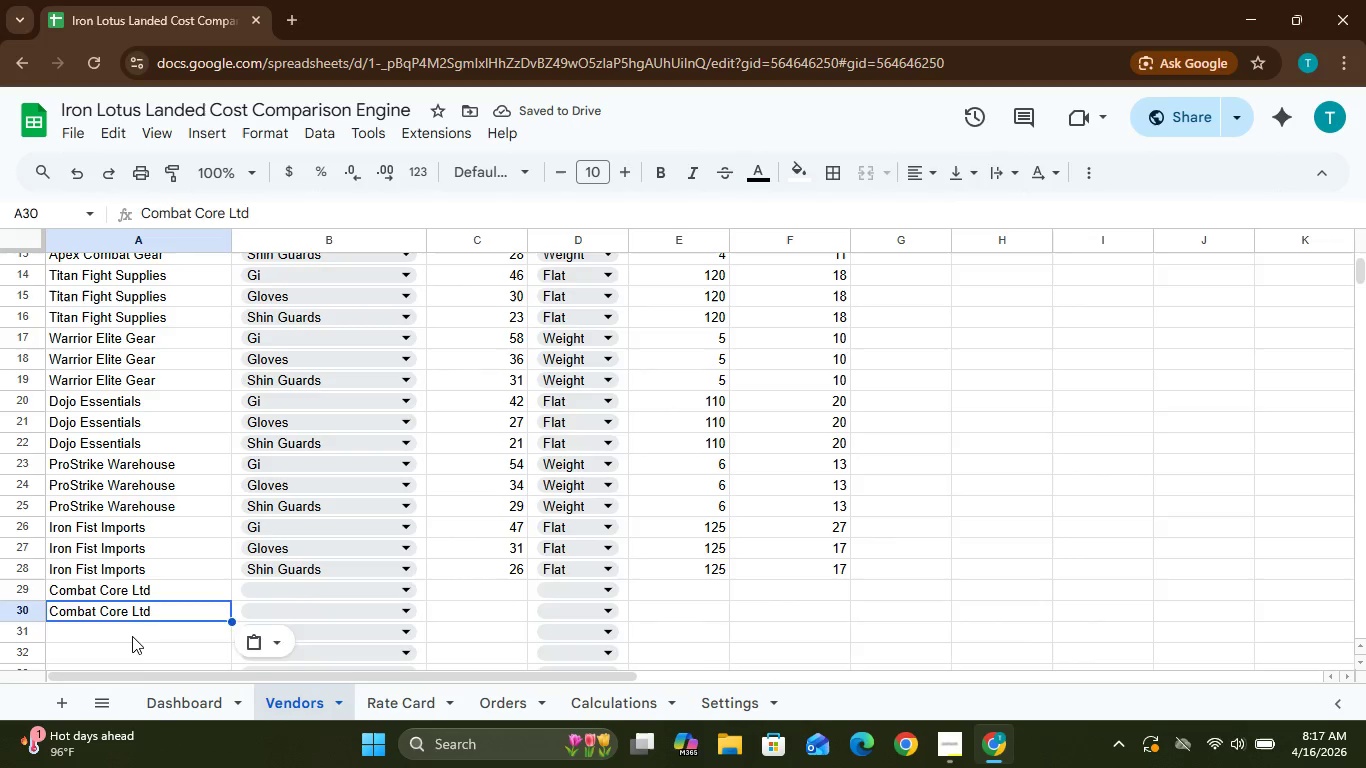 
left_click([132, 636])
 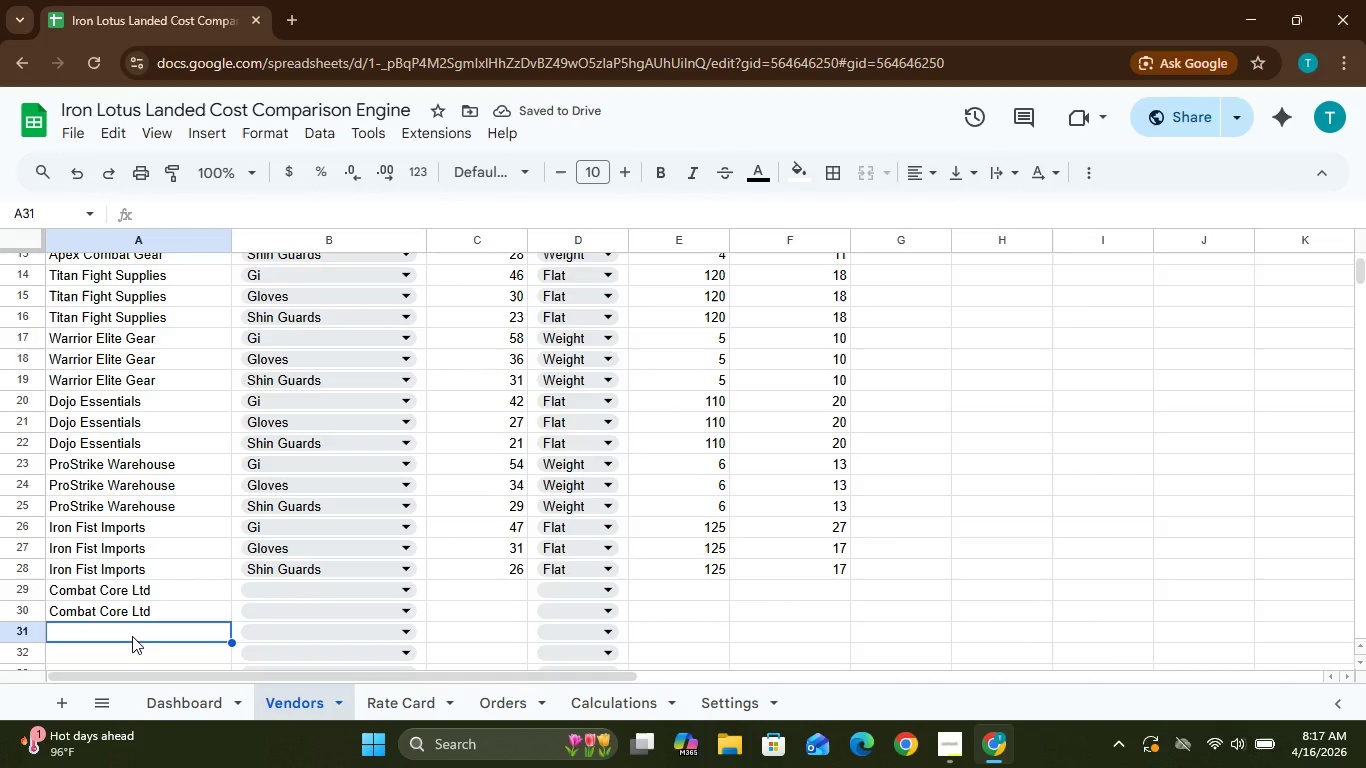 
key(Control+V)
 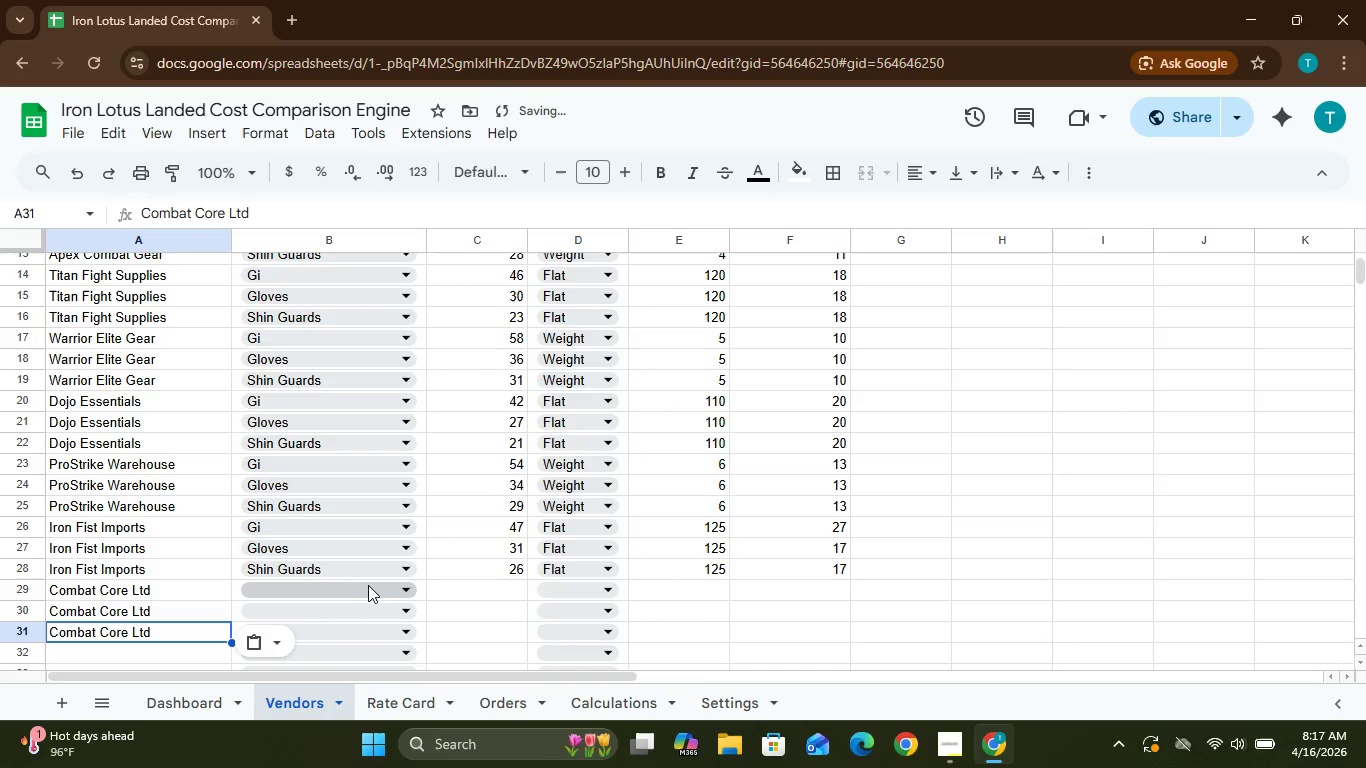 
left_click([393, 588])
 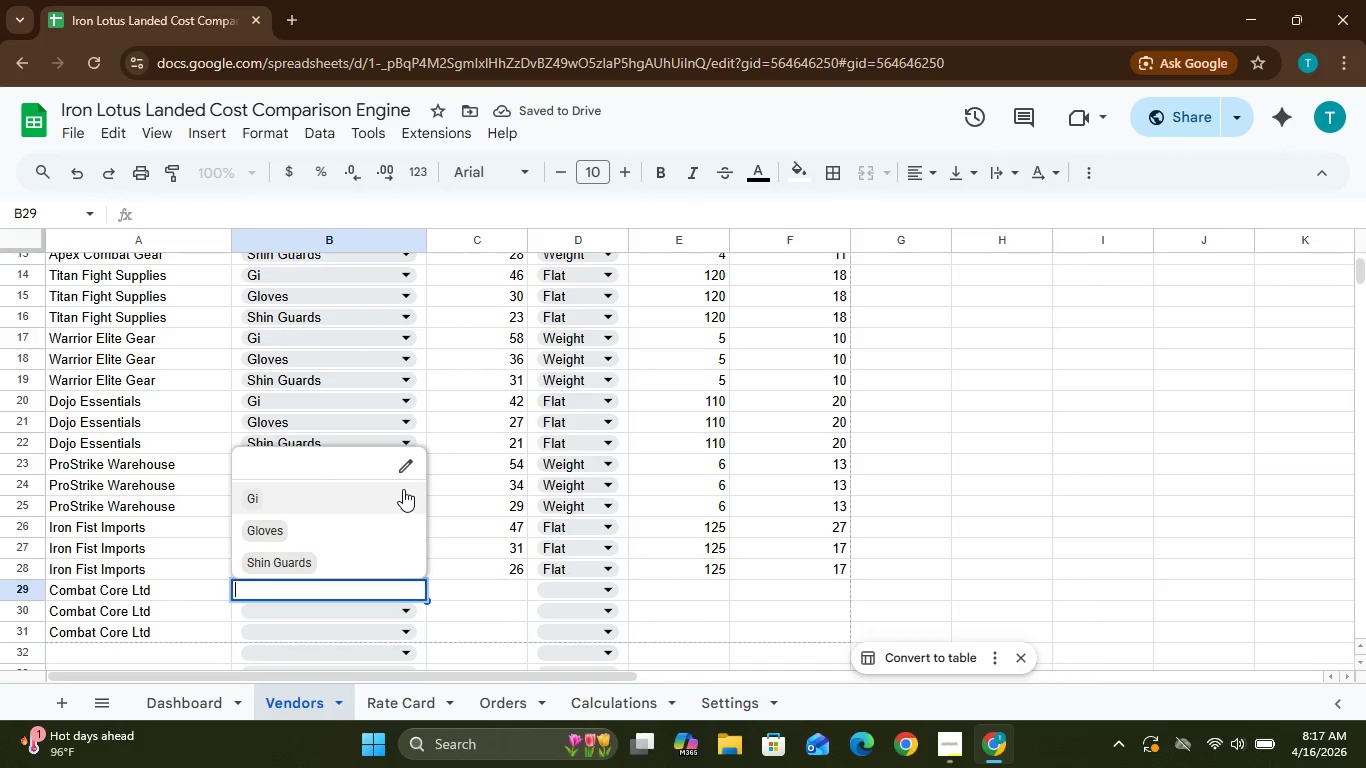 
left_click([403, 490])
 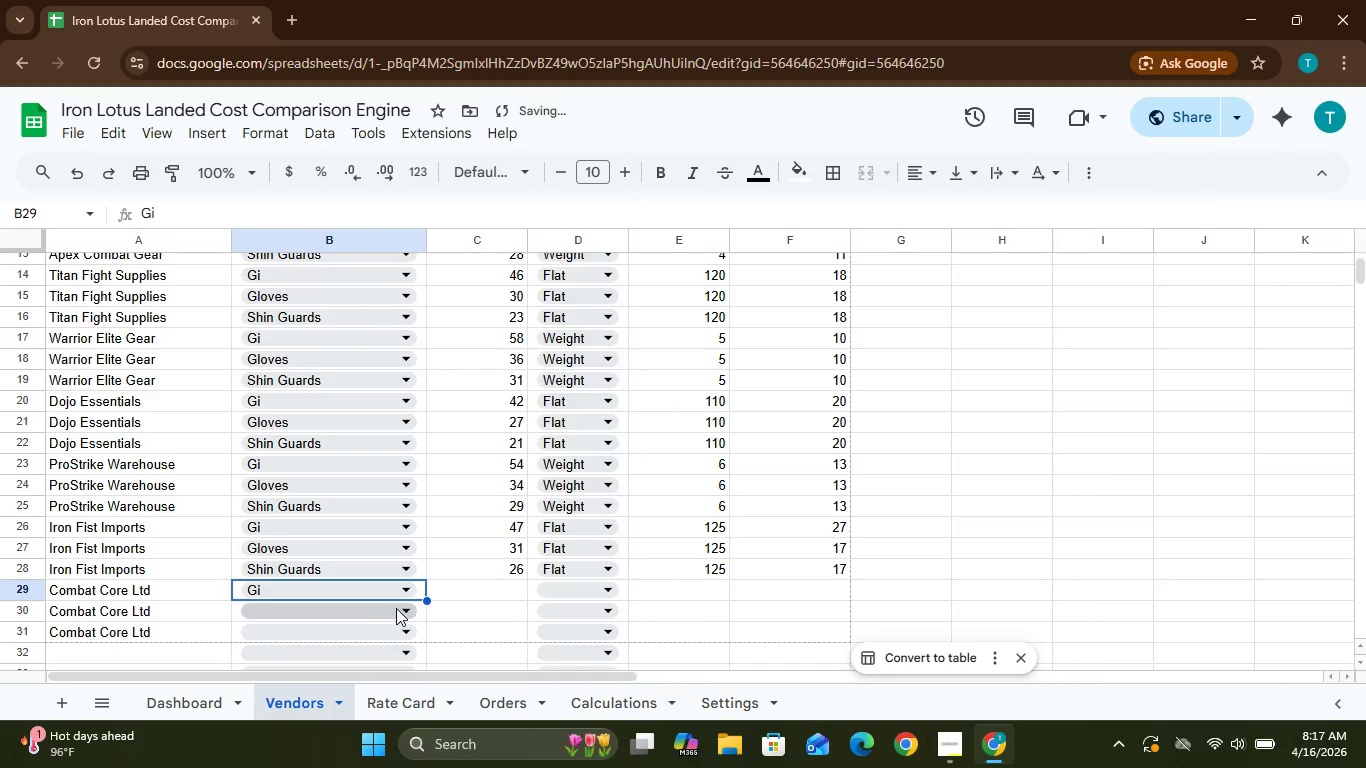 
left_click([397, 611])
 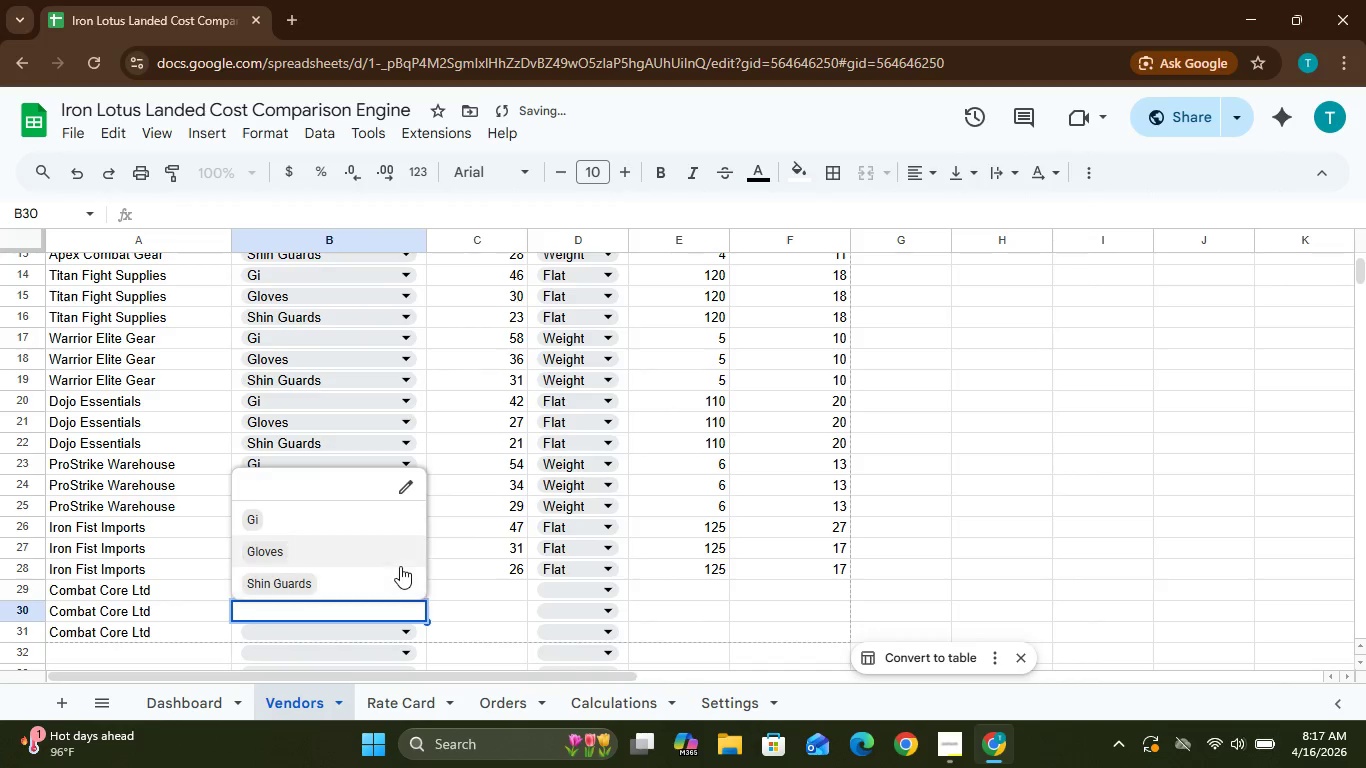 
left_click([400, 566])
 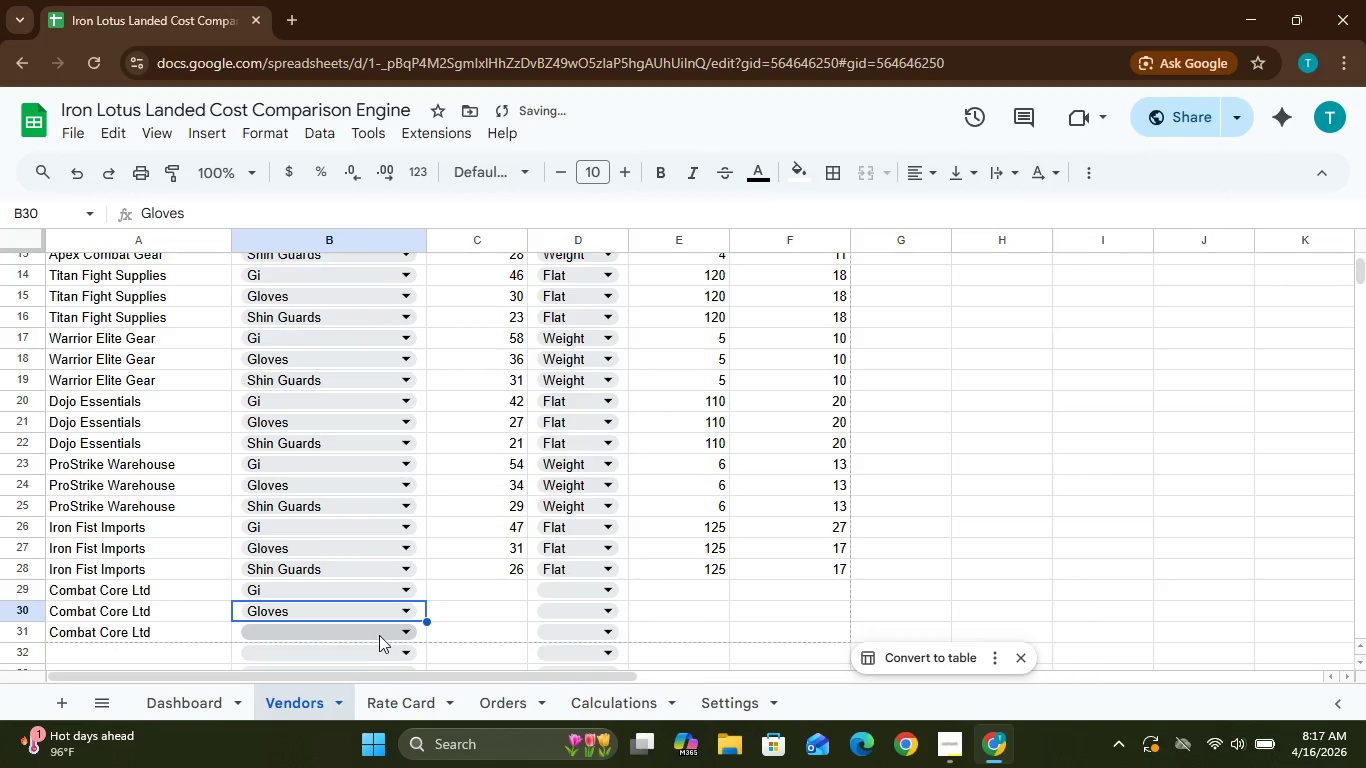 
left_click([379, 630])
 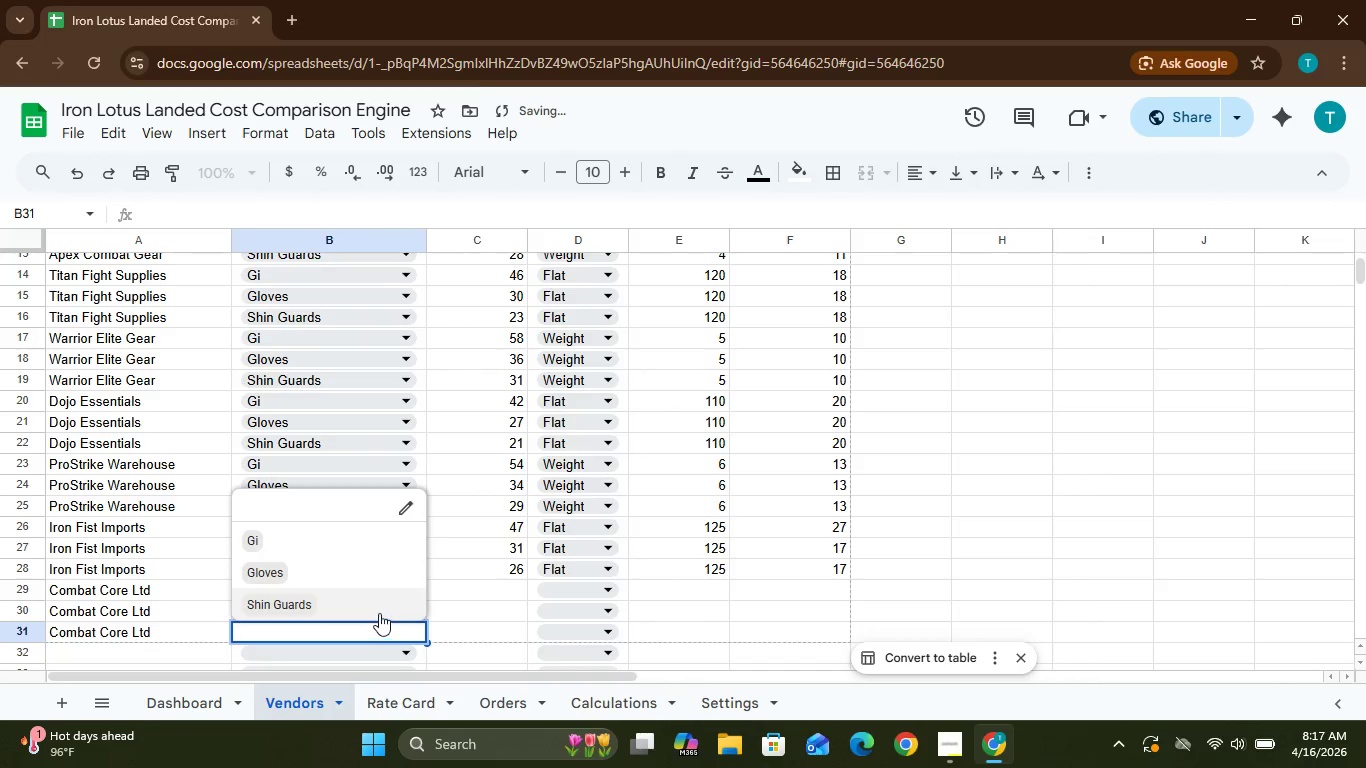 
left_click([379, 612])
 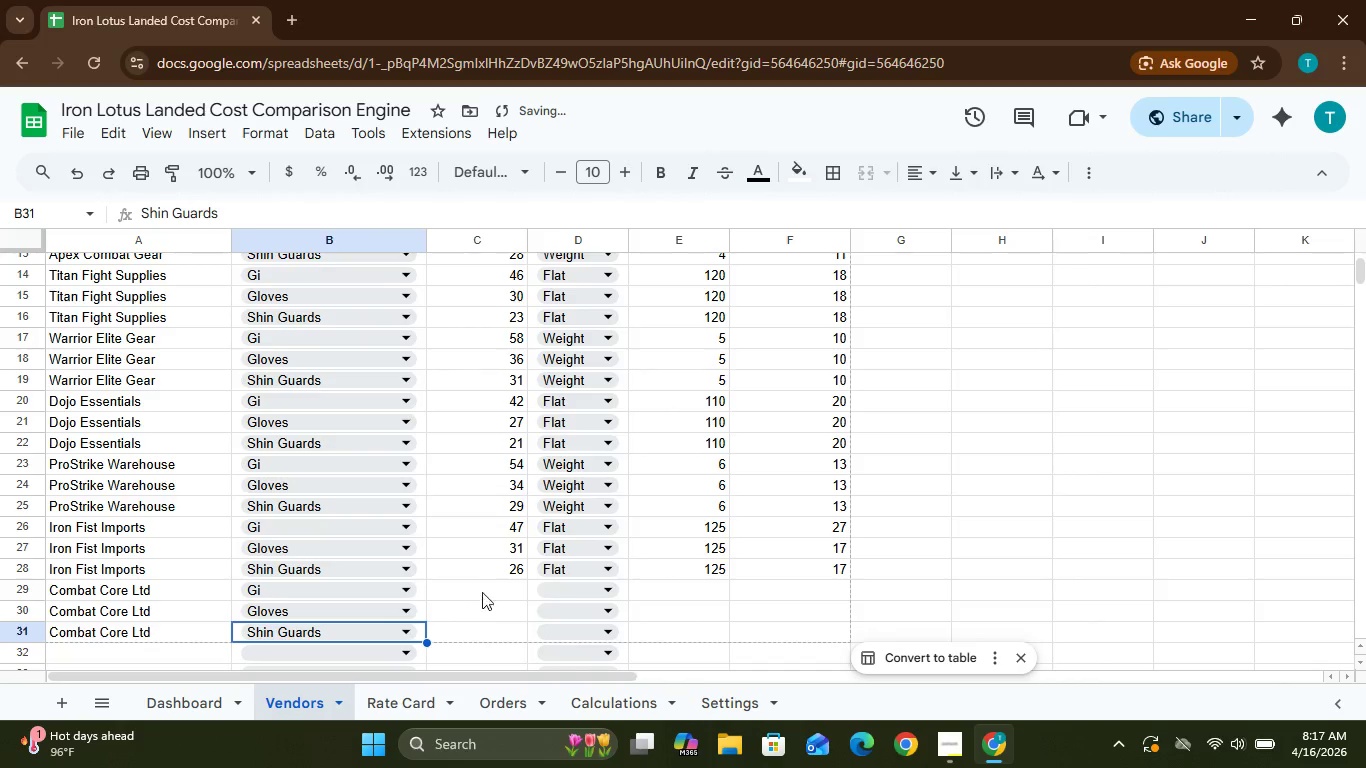 
left_click([488, 586])
 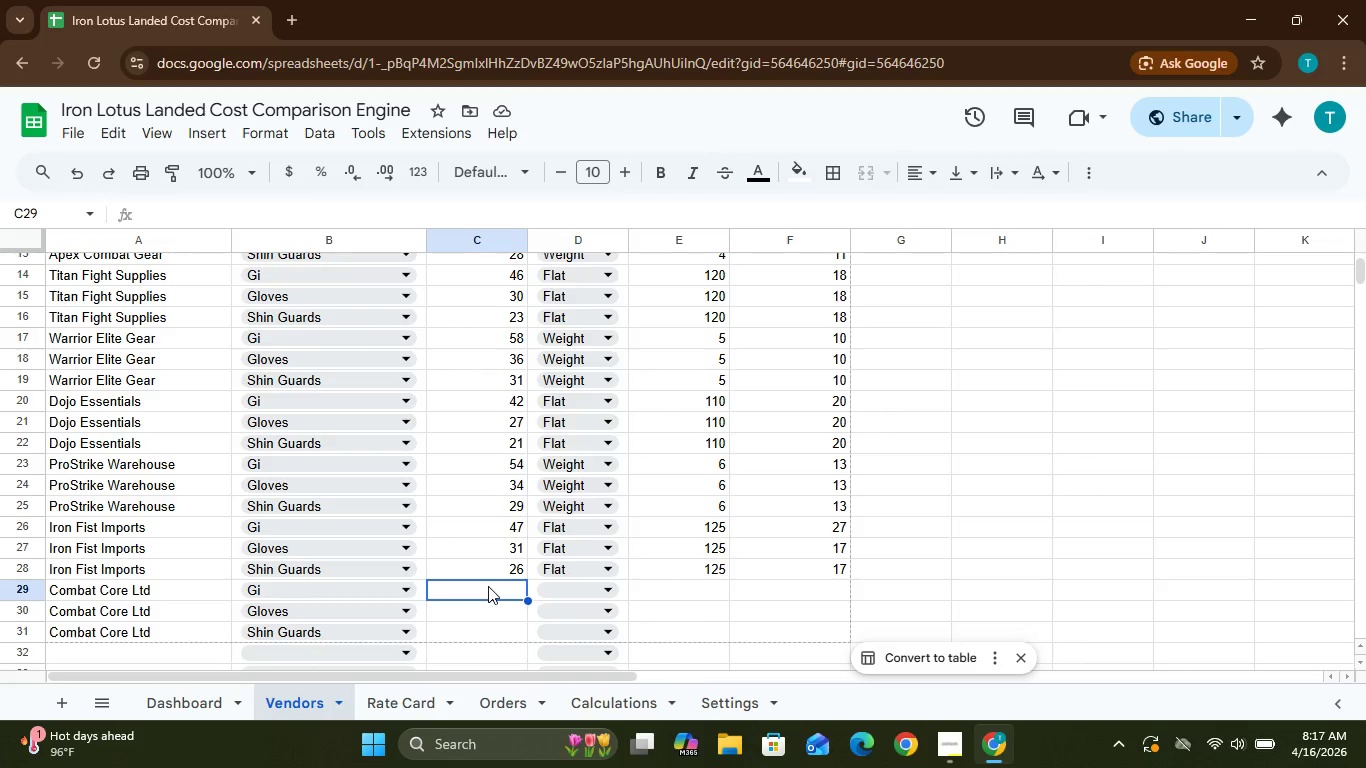 
wait(9.3)
 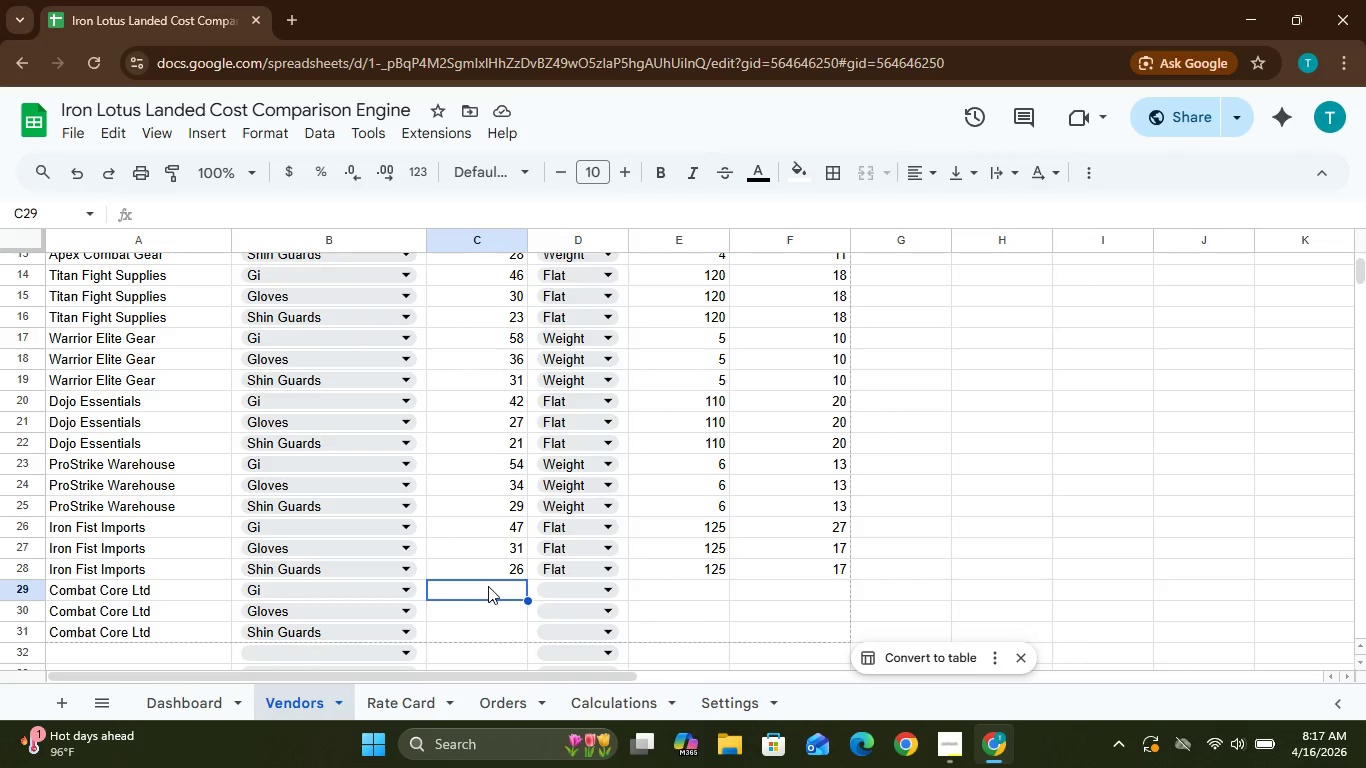 
type(49)
 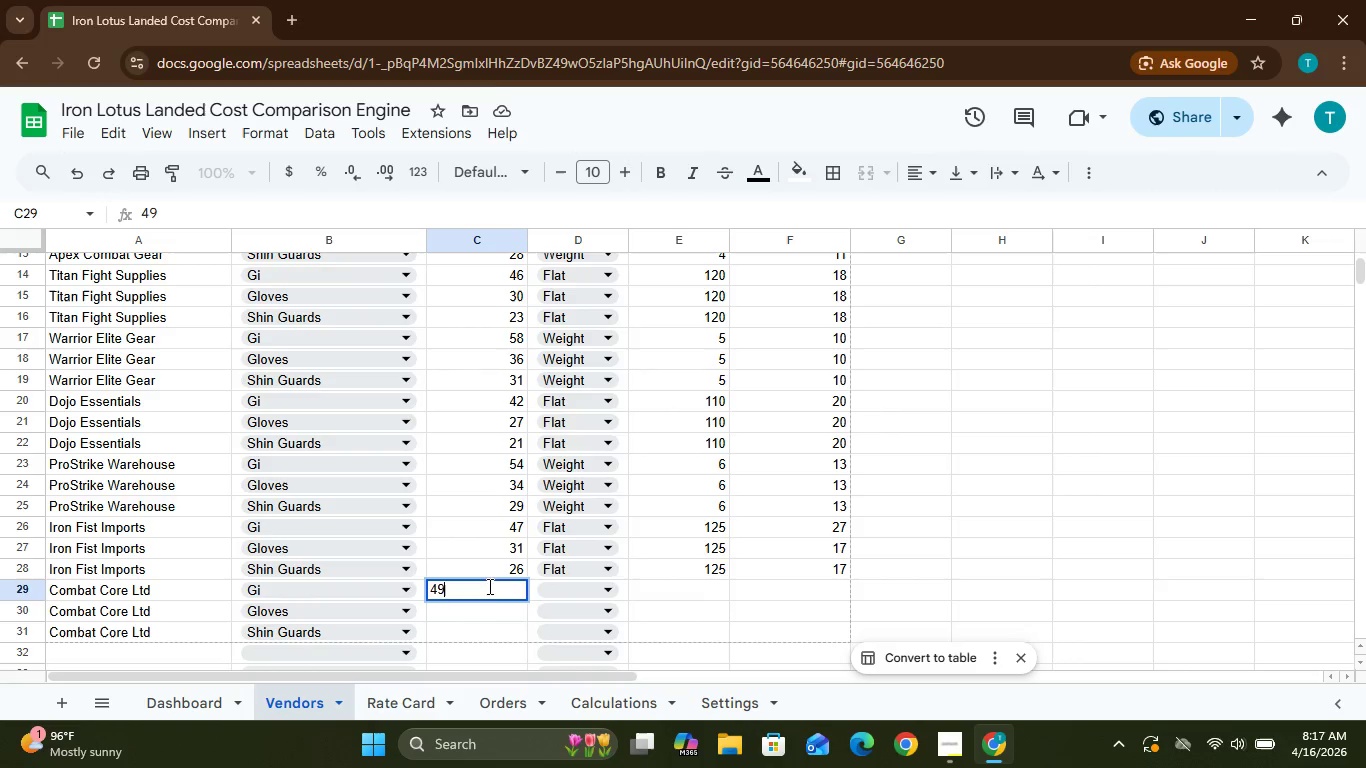 
key(Enter)
 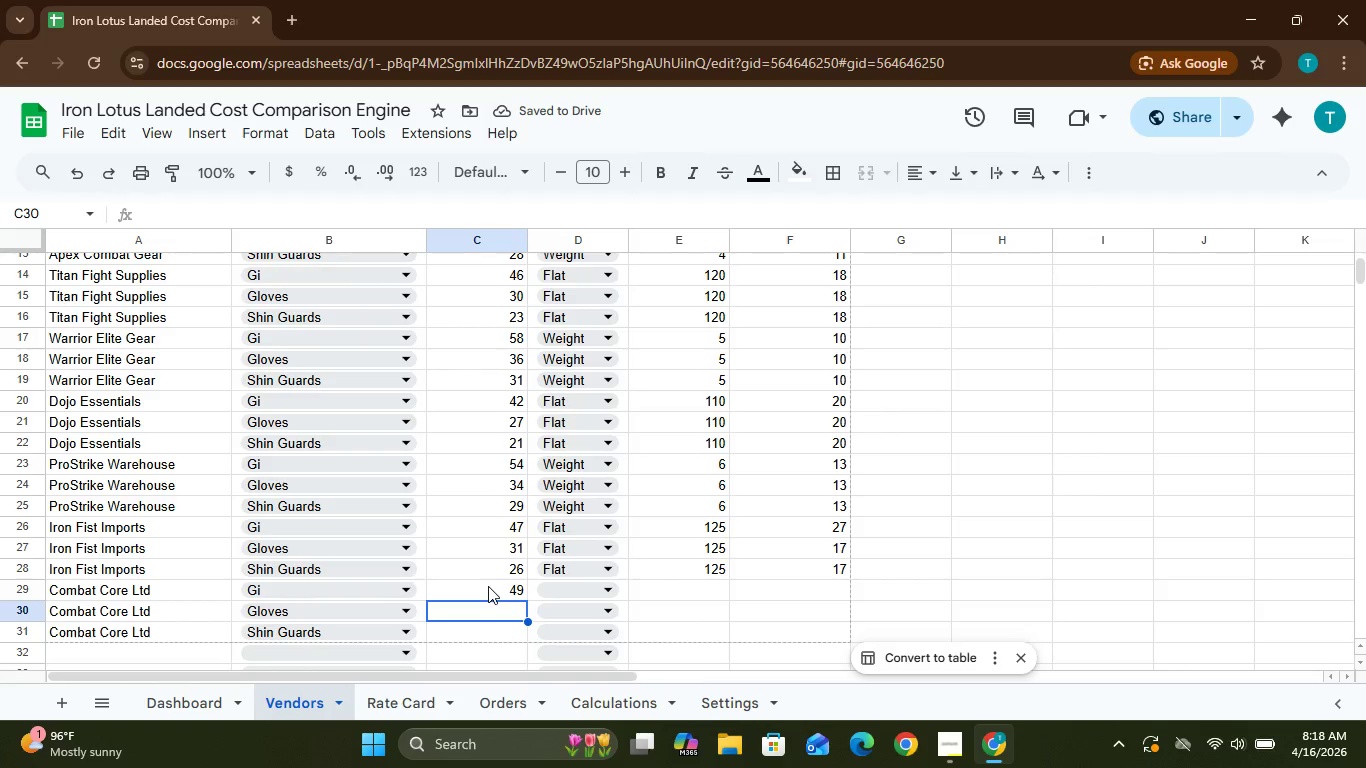 
hold_key(key=3, duration=0.33)
 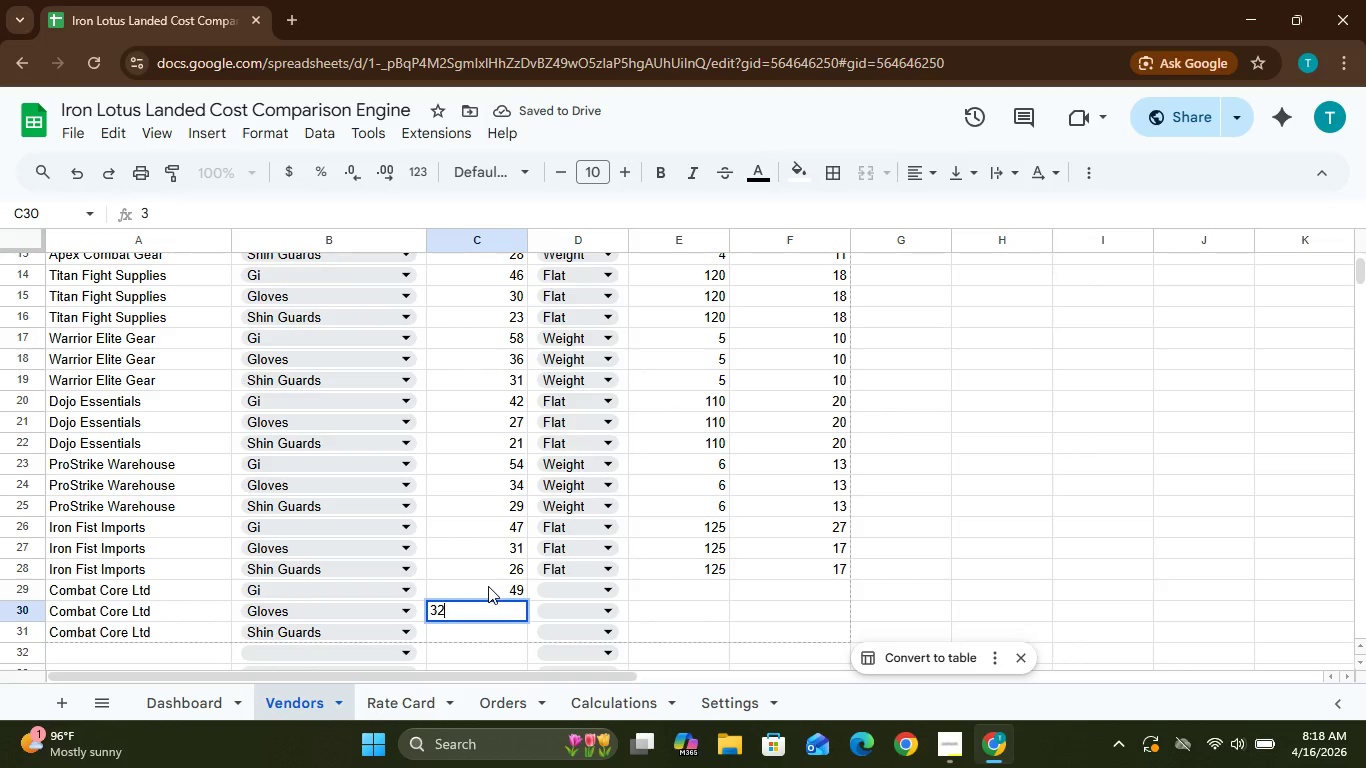 
key(2)
 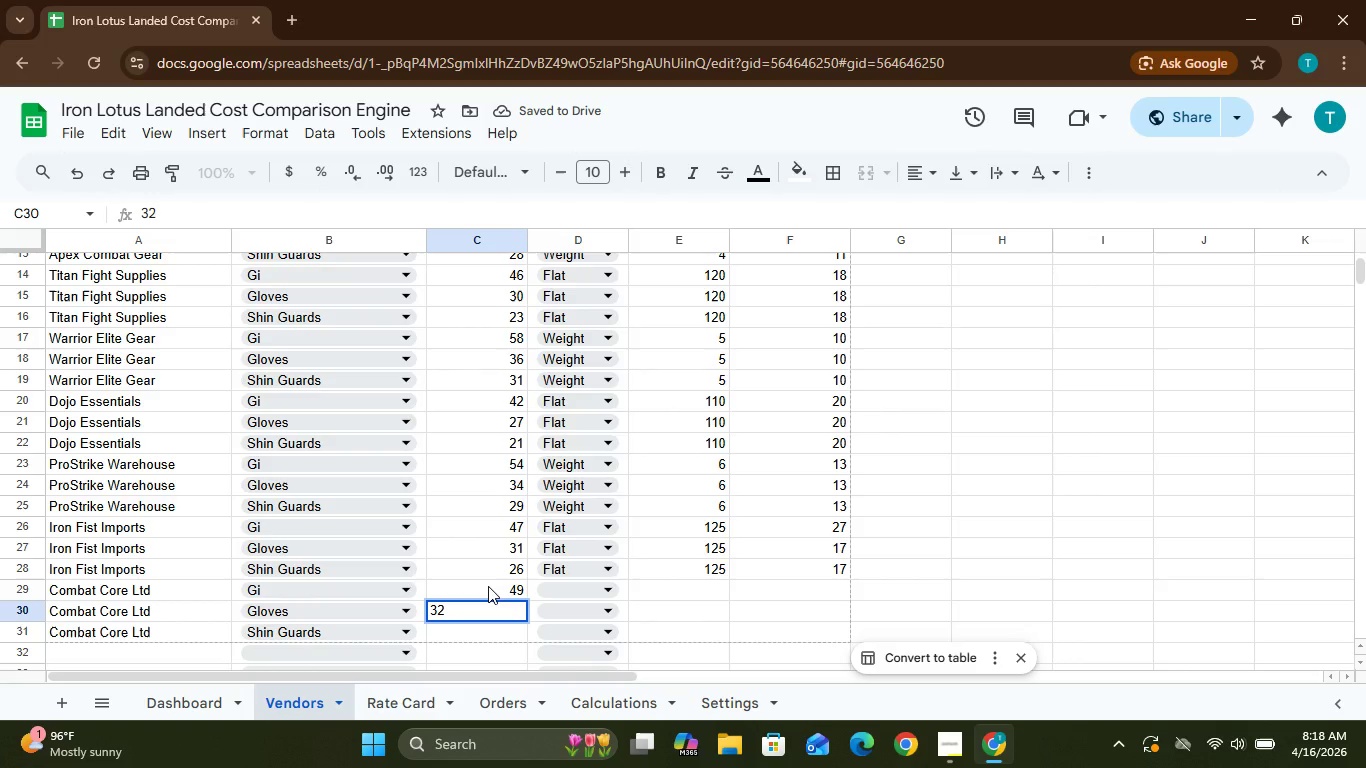 
key(Enter)
 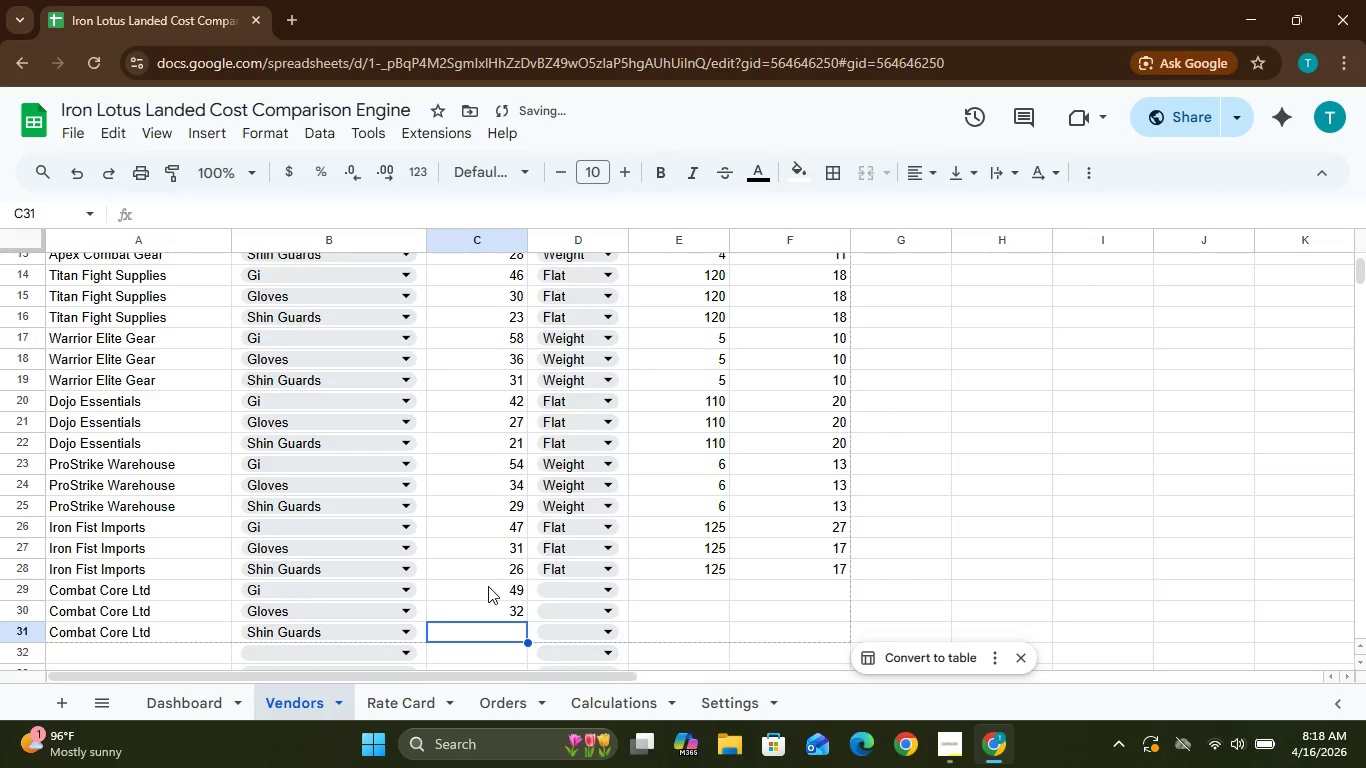 
type(27)
 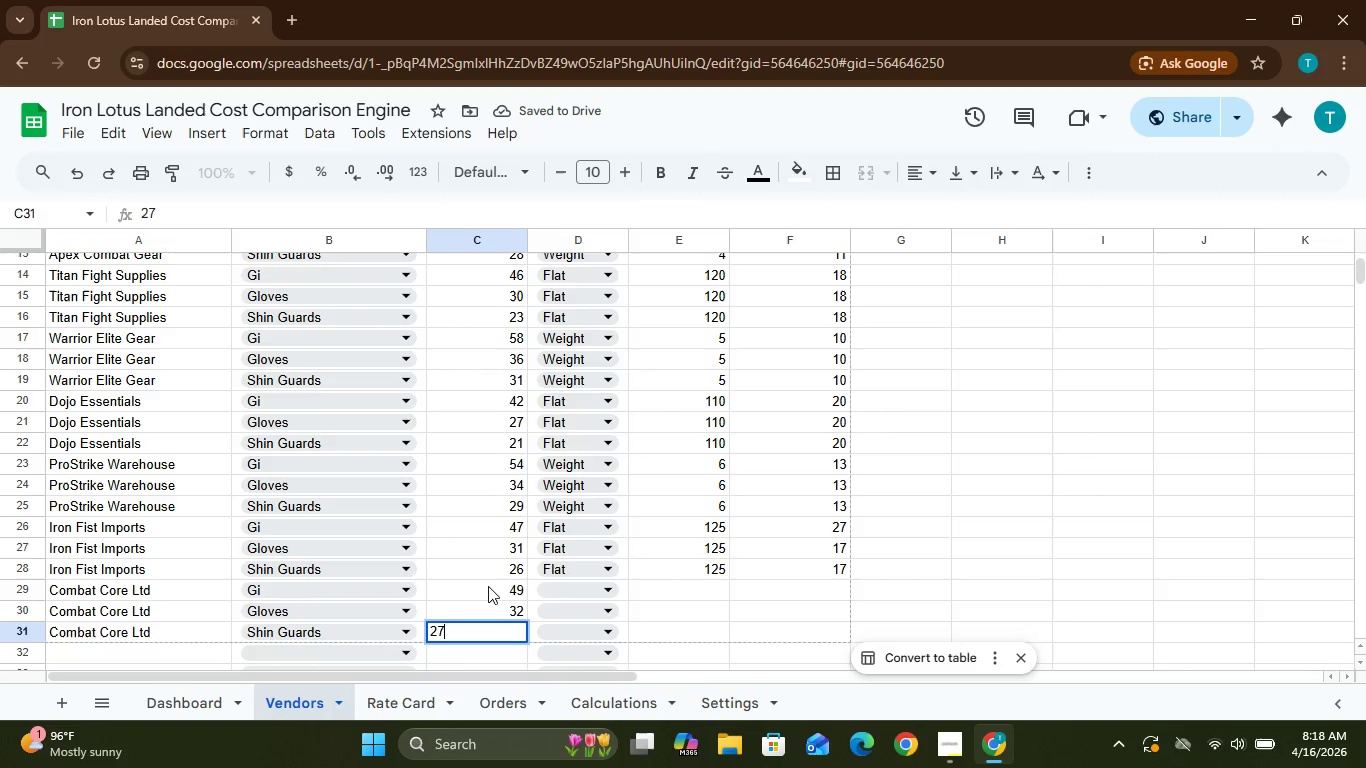 
key(ArrowRight)
 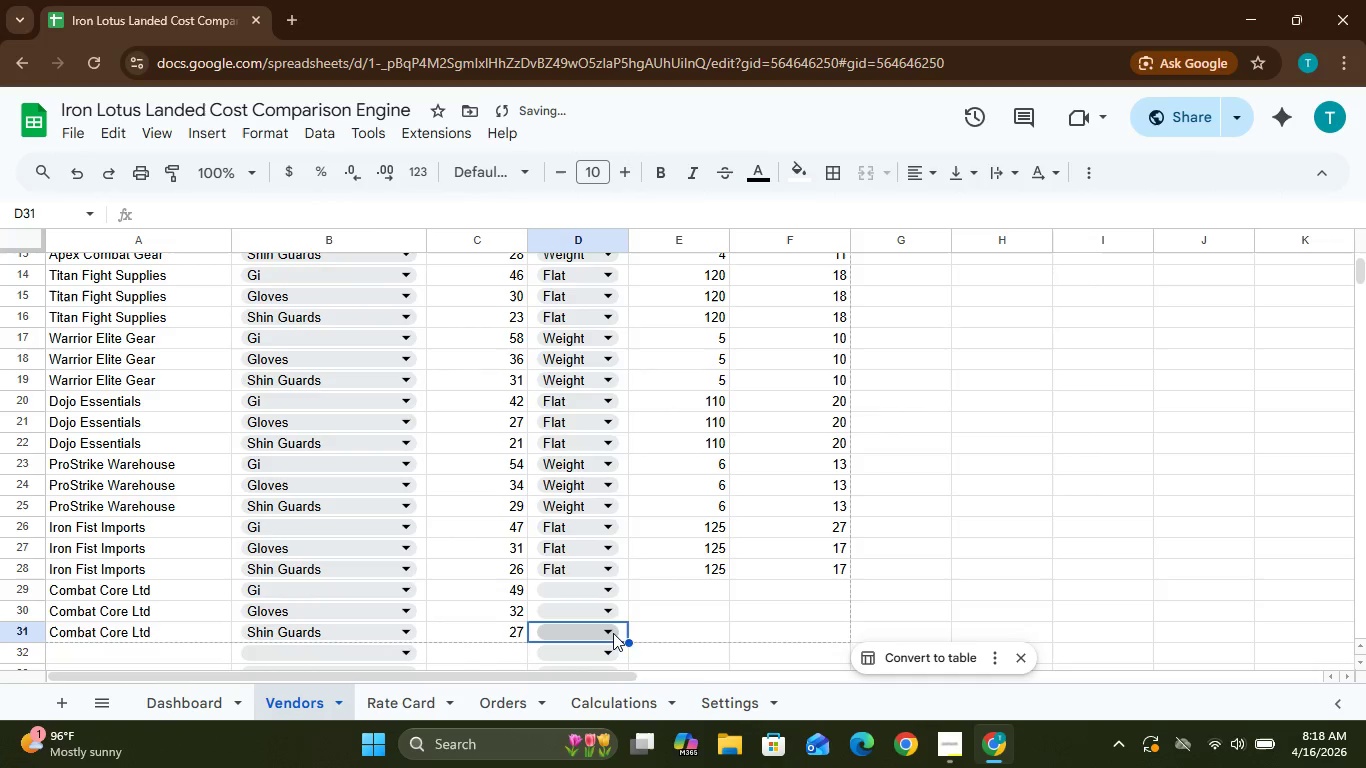 
left_click([617, 636])
 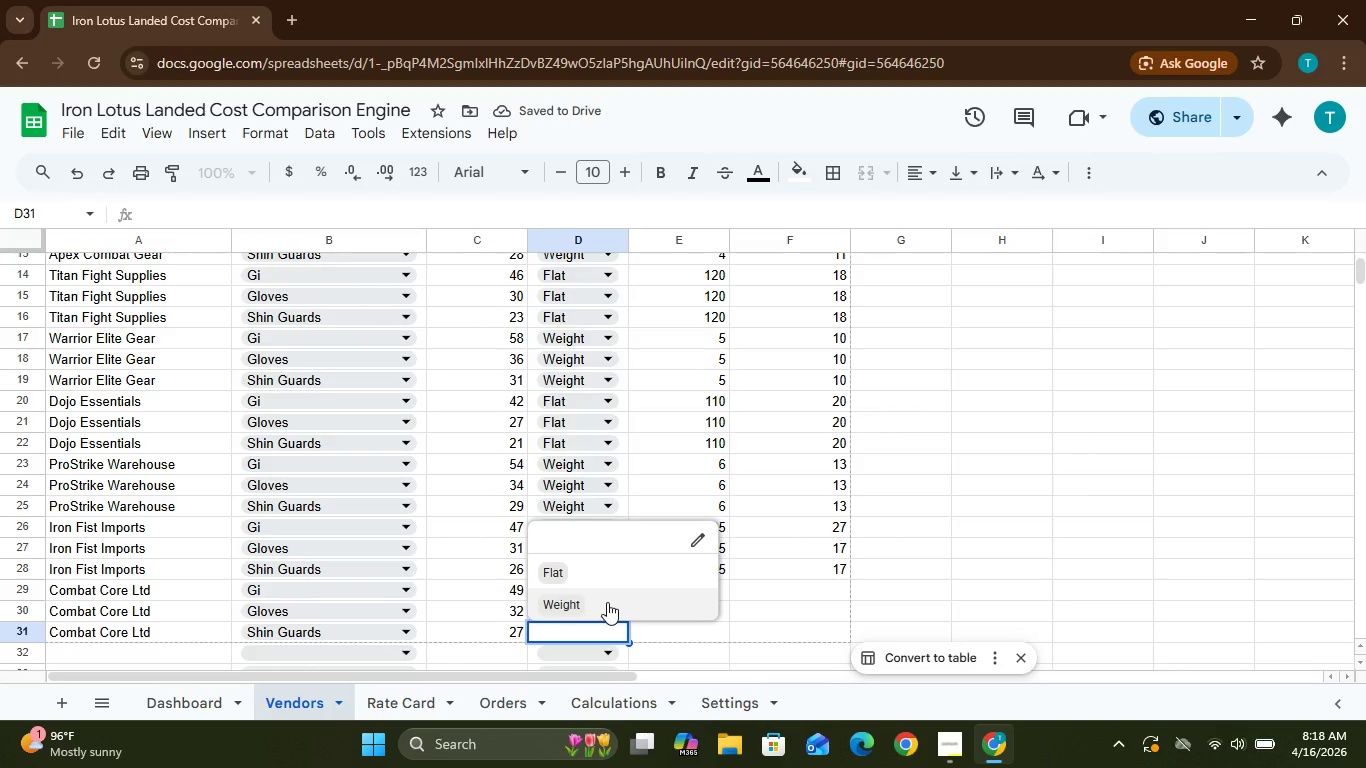 
left_click([606, 606])
 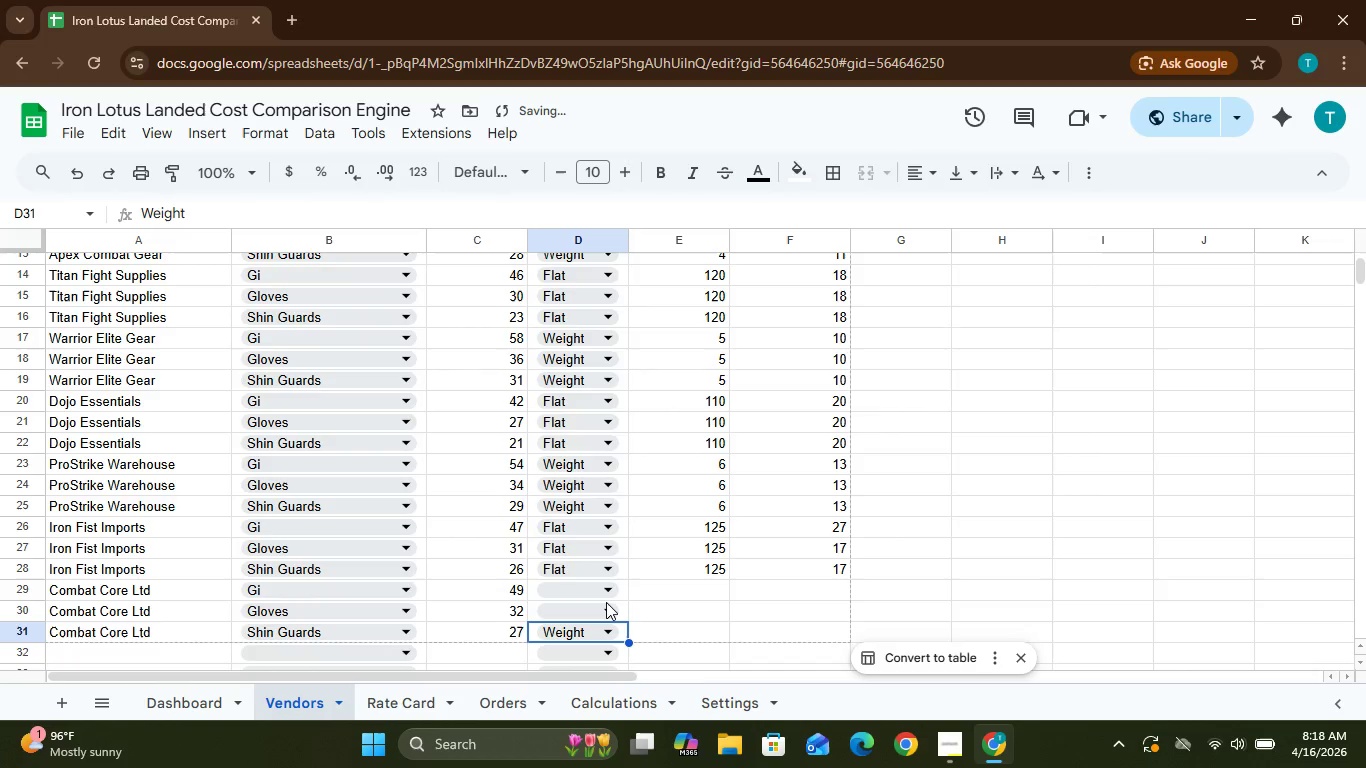 
left_click([606, 602])
 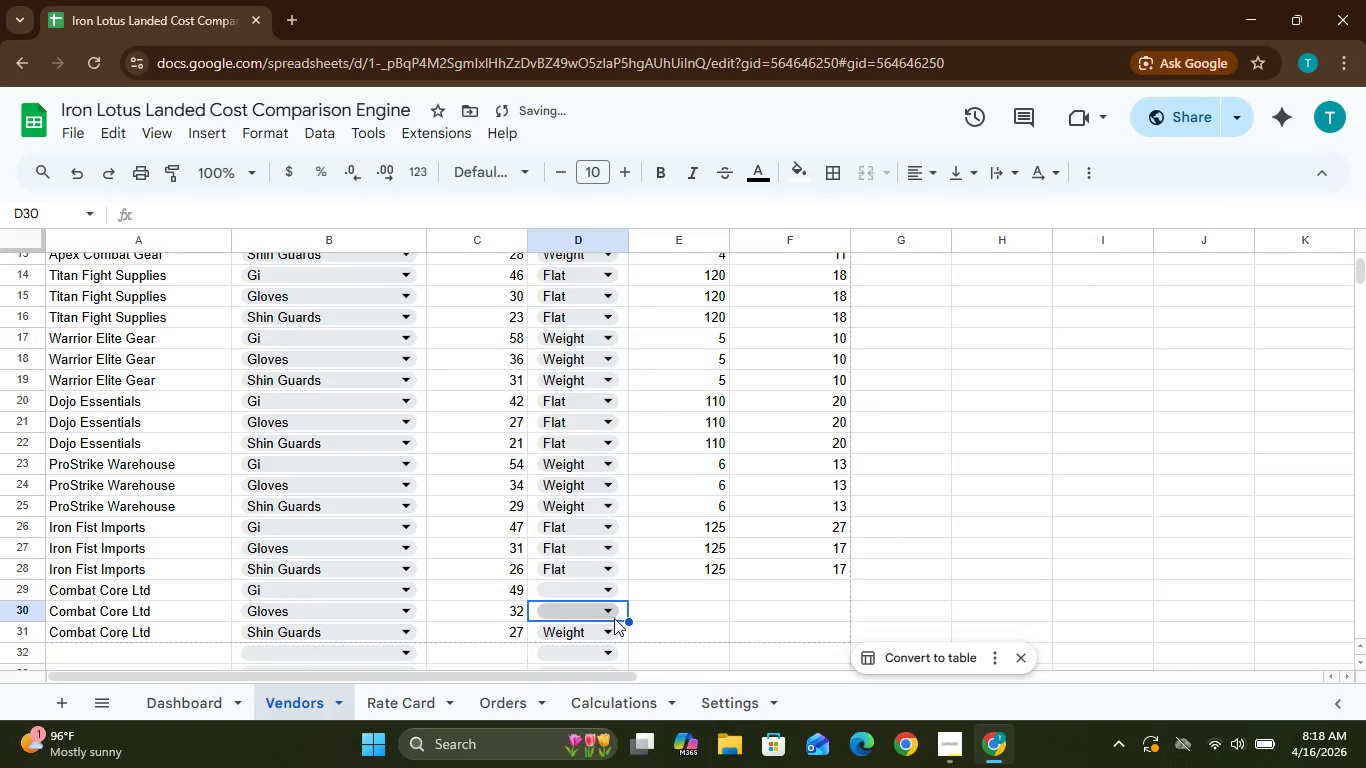 
left_click([614, 618])
 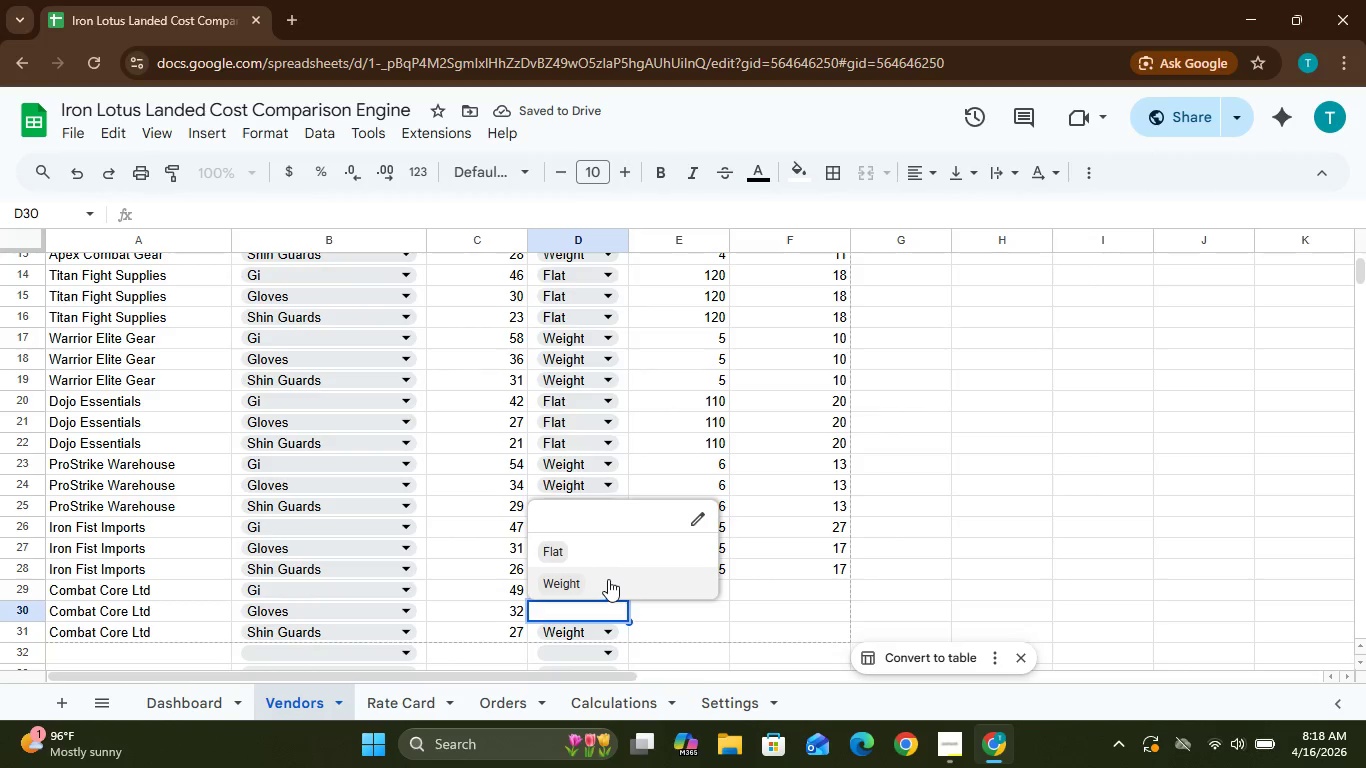 
left_click([608, 582])
 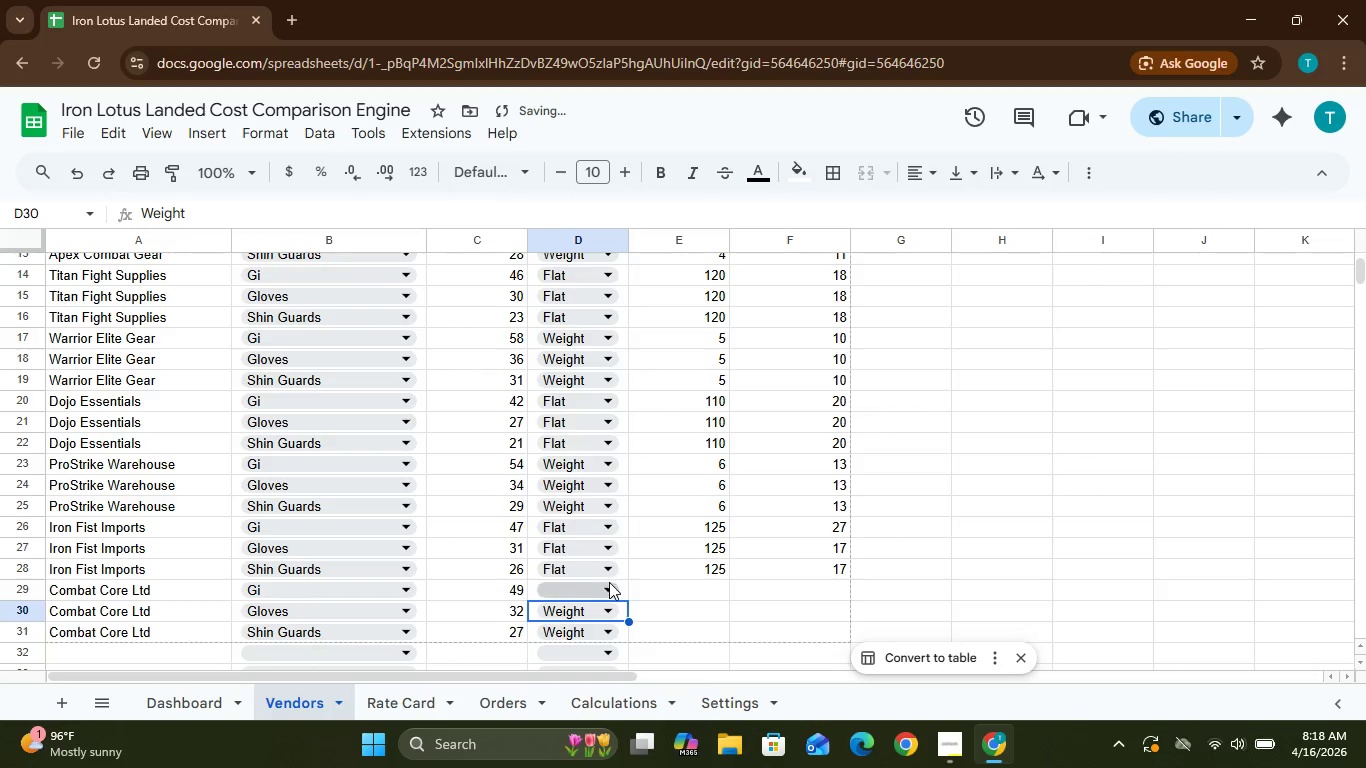 
left_click([610, 587])
 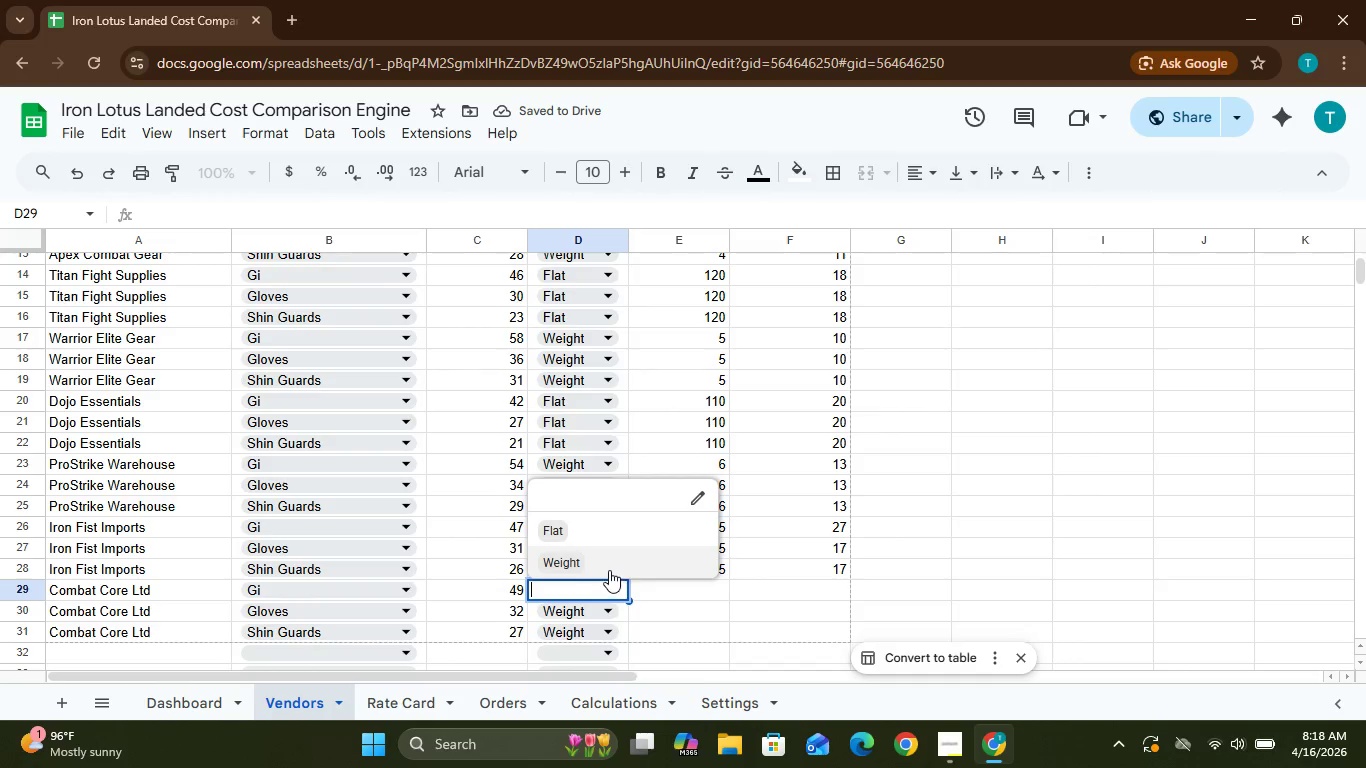 
left_click([609, 570])
 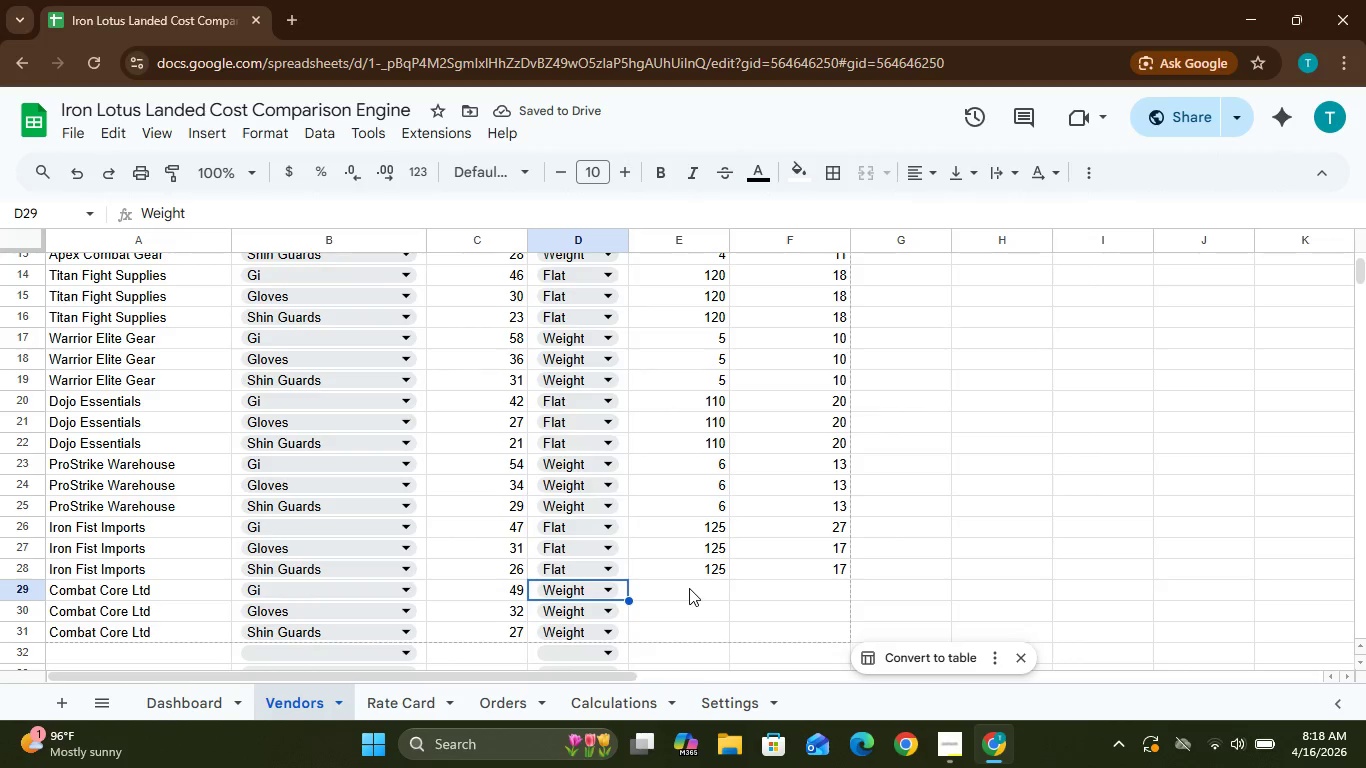 
key(5)
 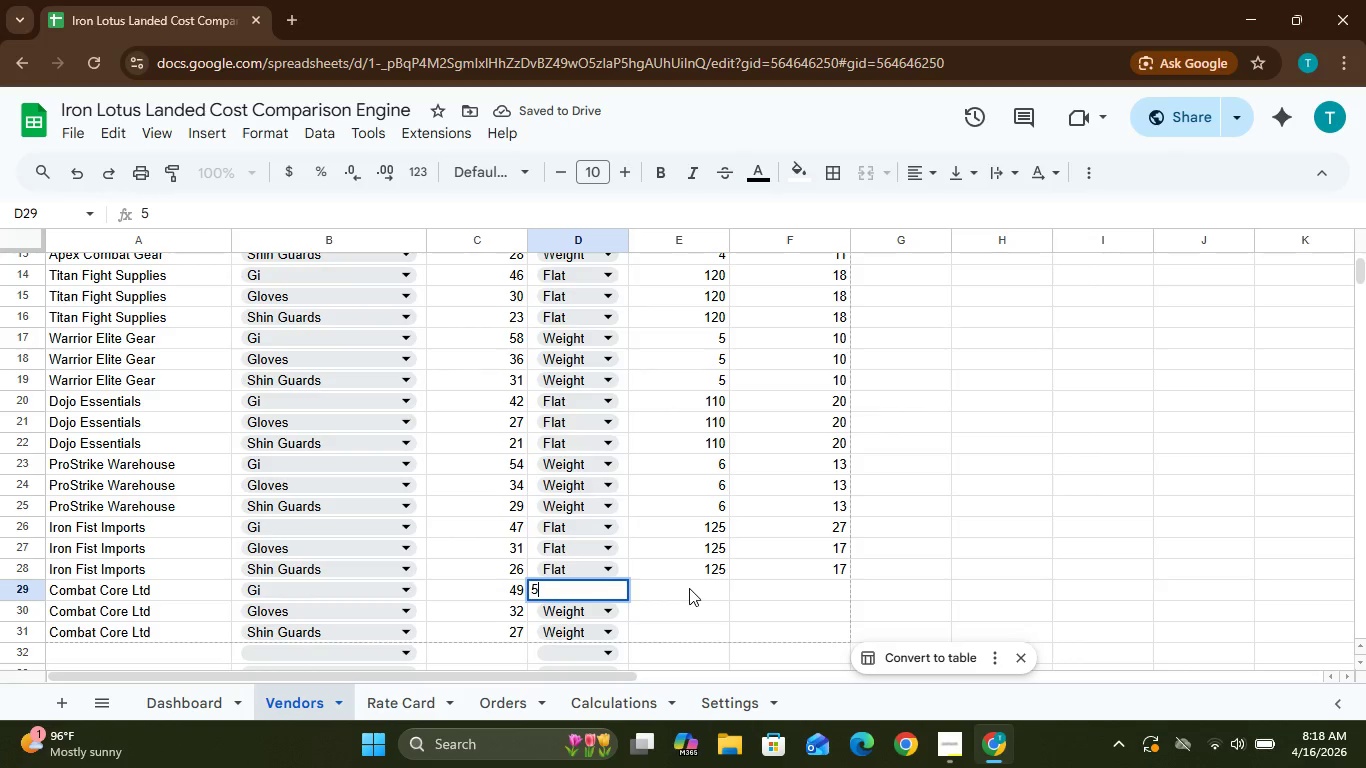 
key(ArrowDown)
 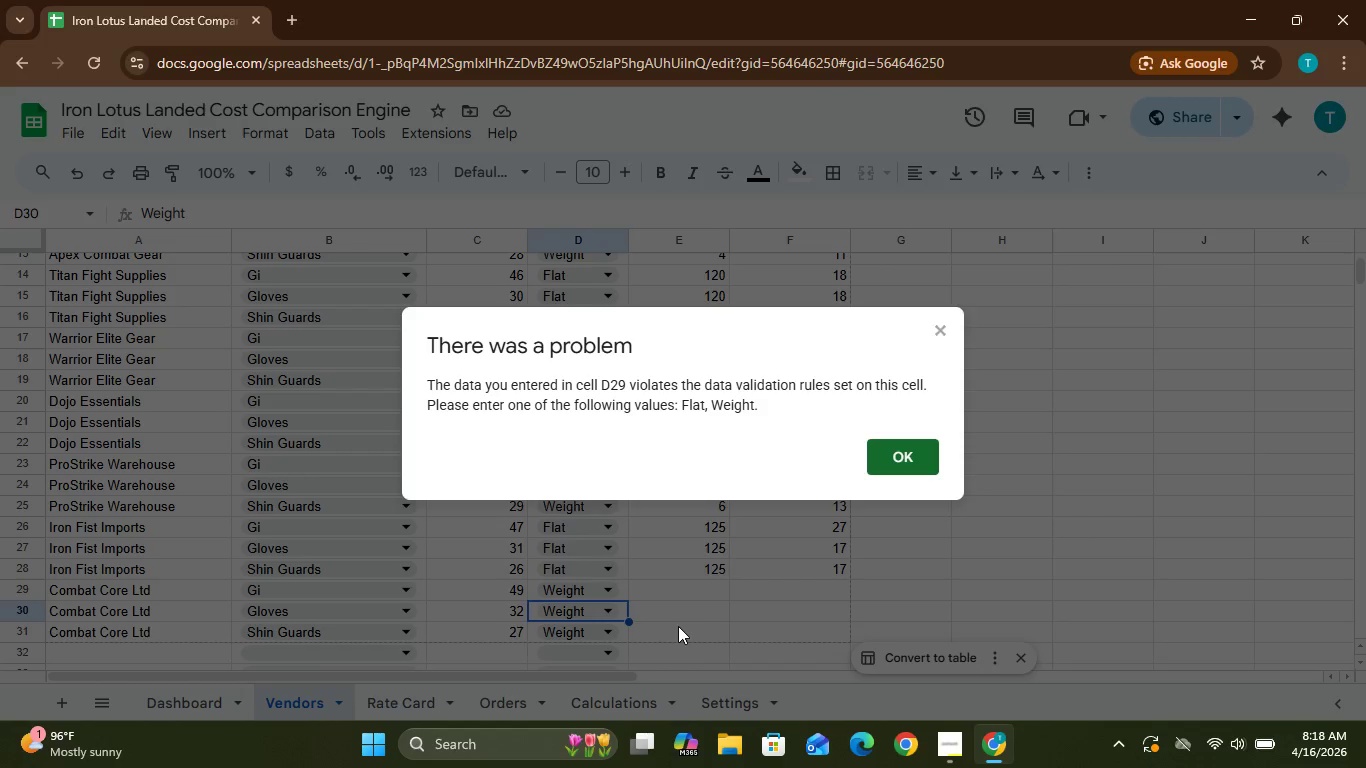 
left_click([696, 597])
 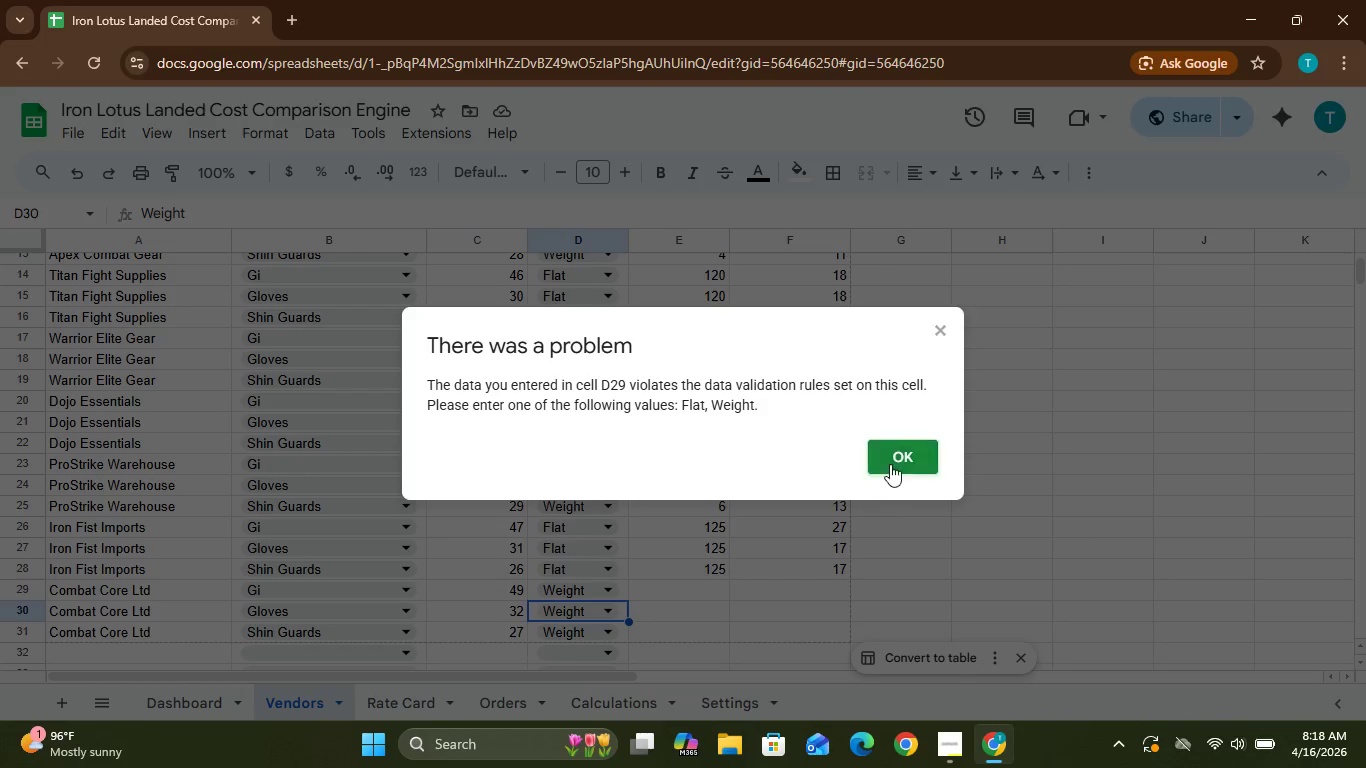 
left_click([899, 456])
 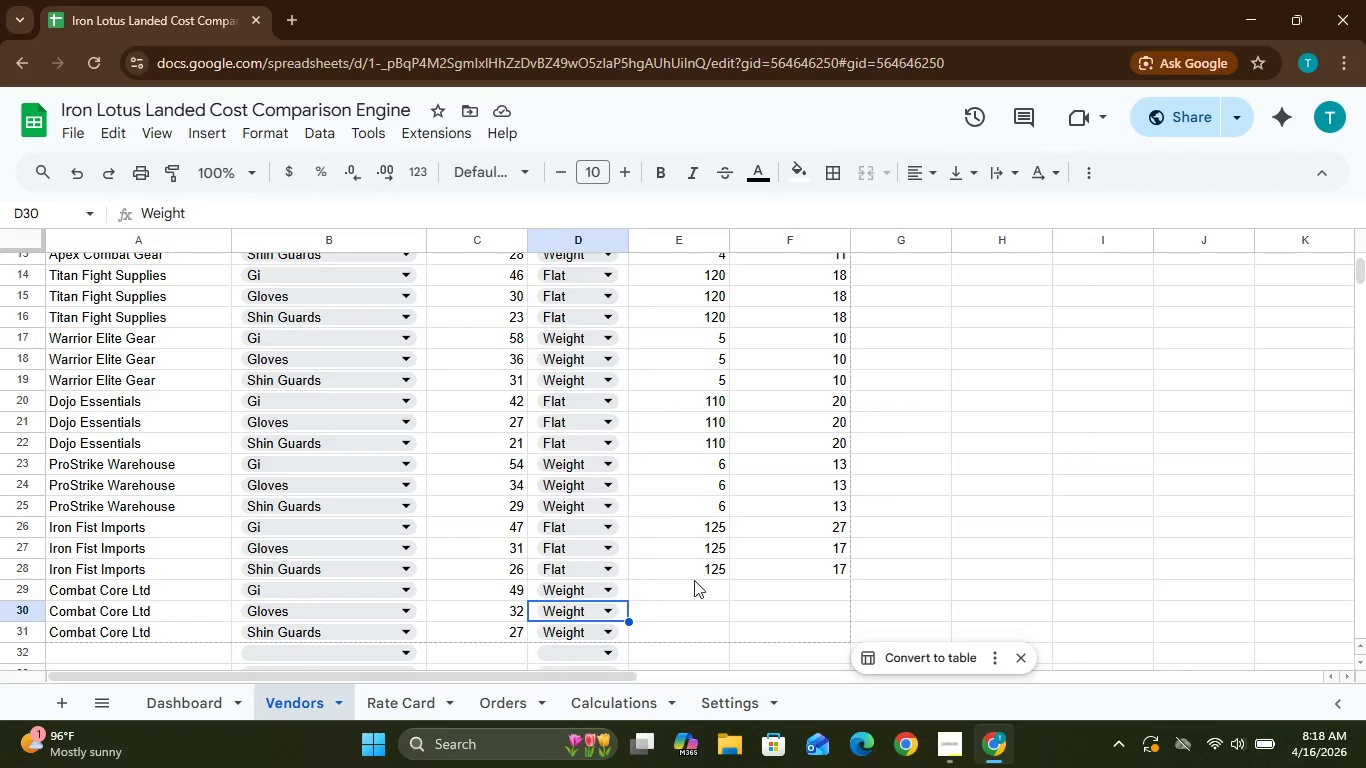 
left_click([692, 584])
 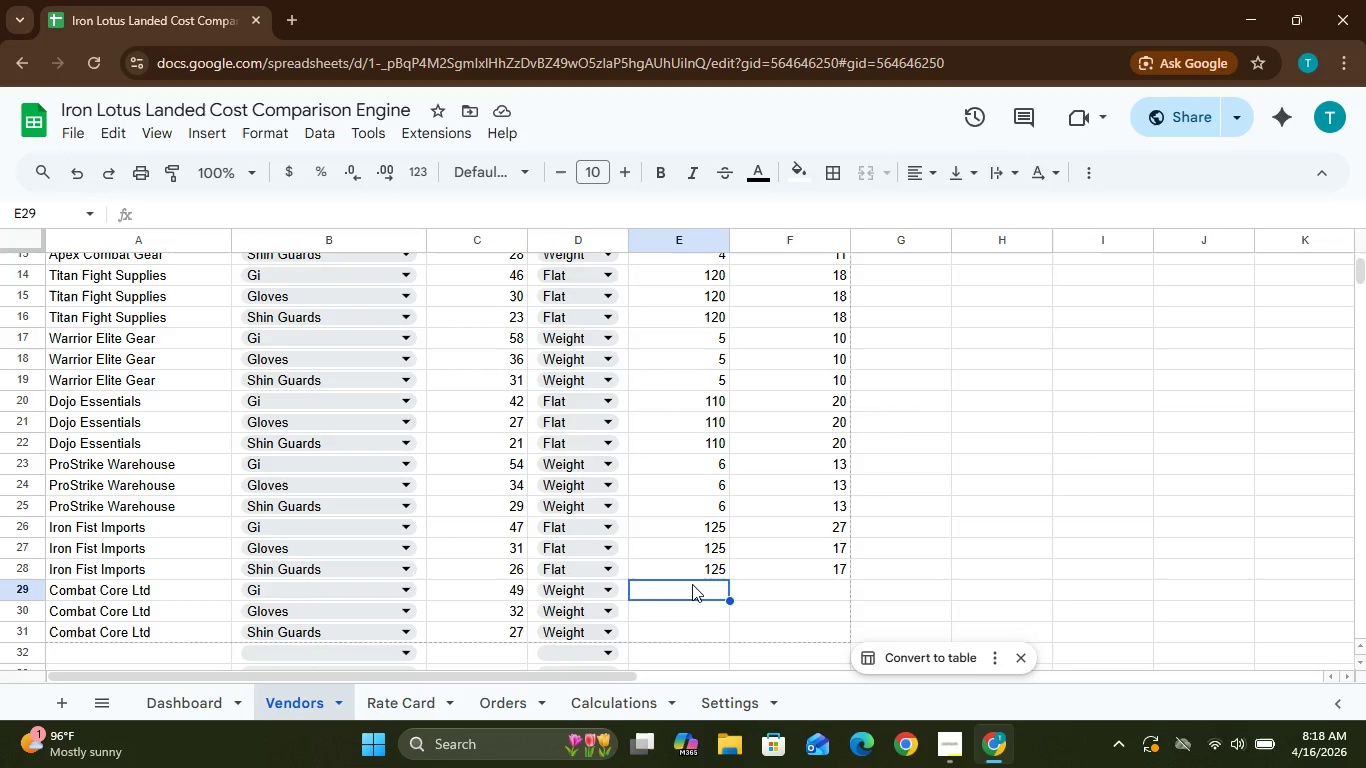 
key(5)
 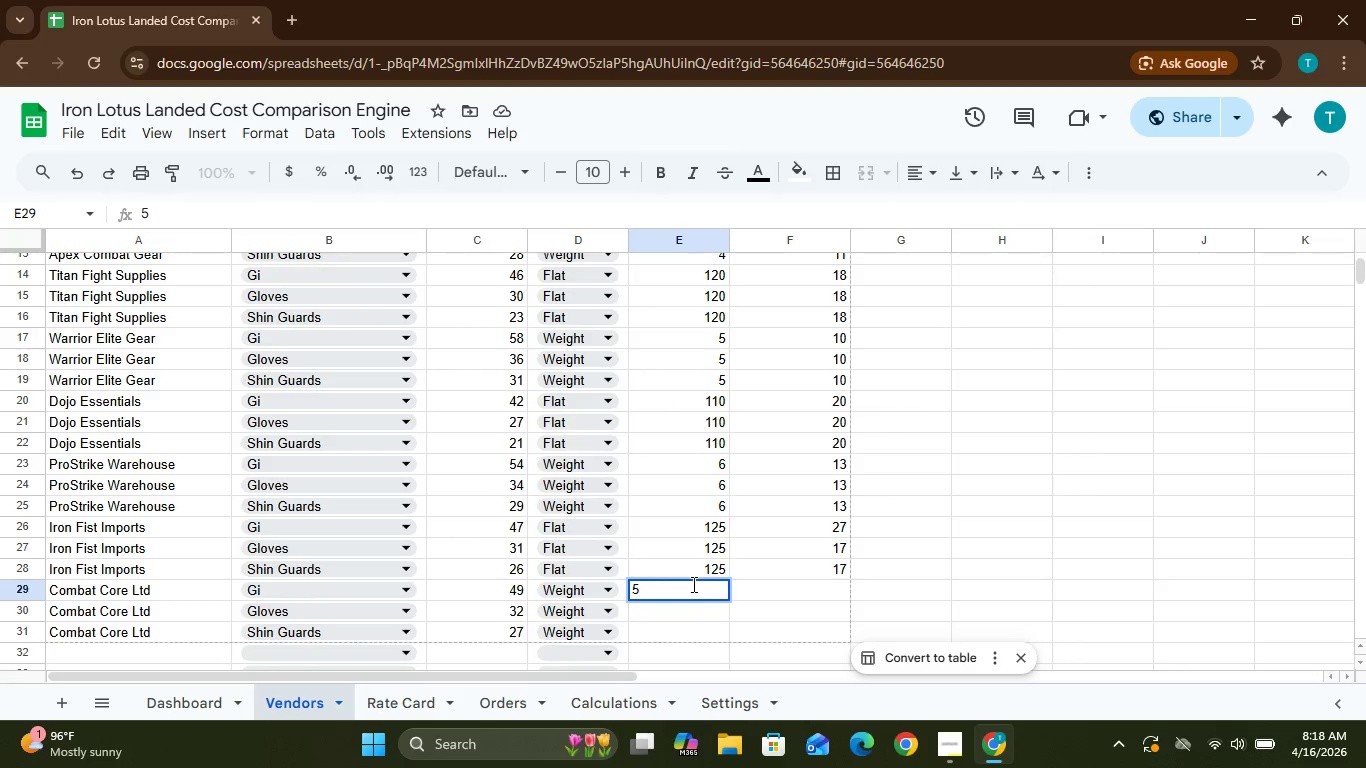 
key(ArrowDown)
 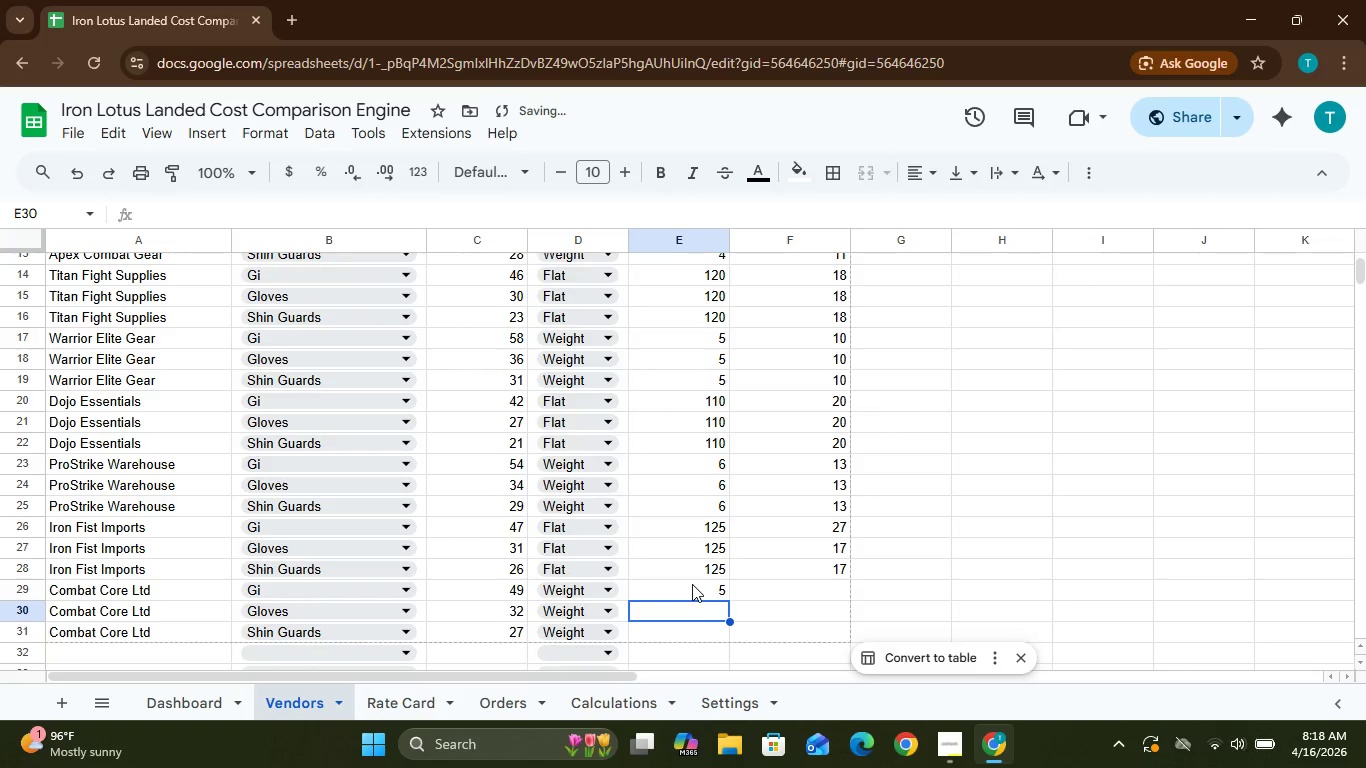 
key(5)
 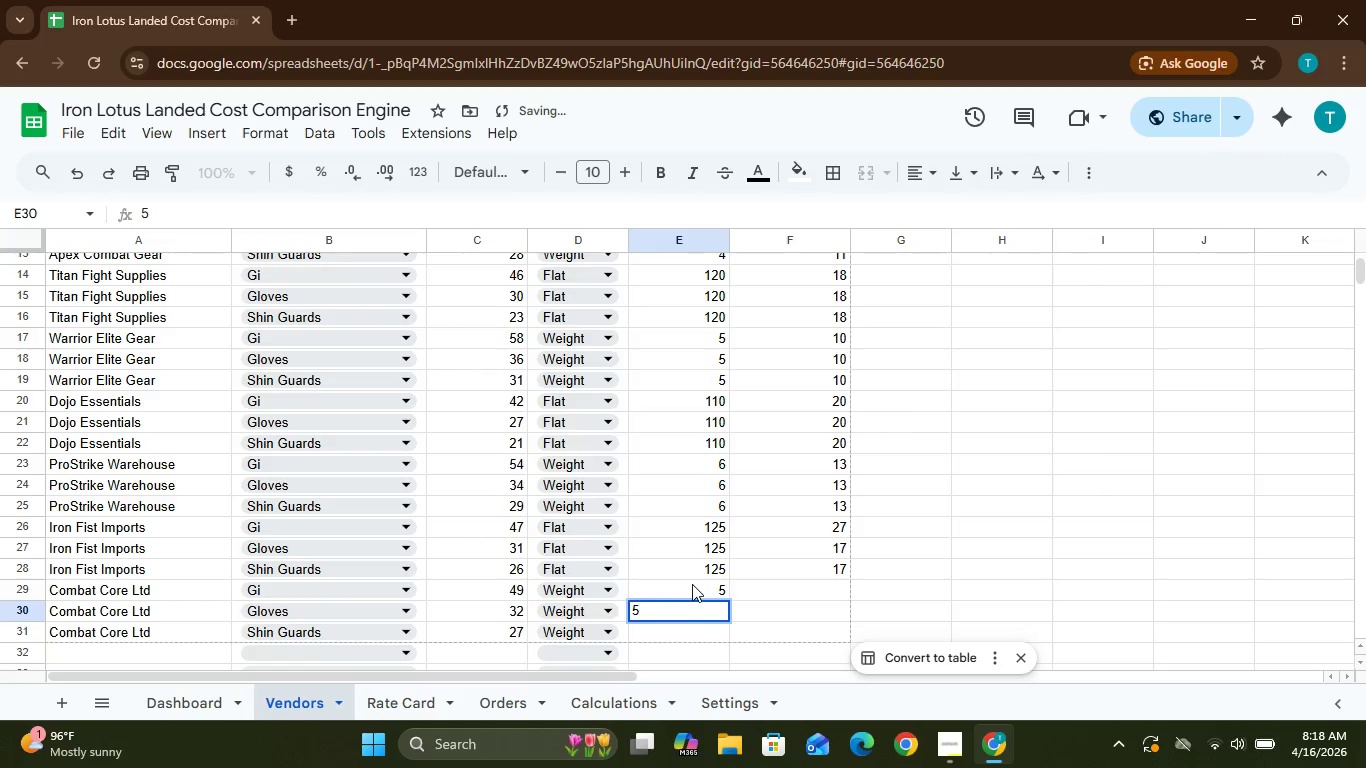 
key(ArrowDown)
 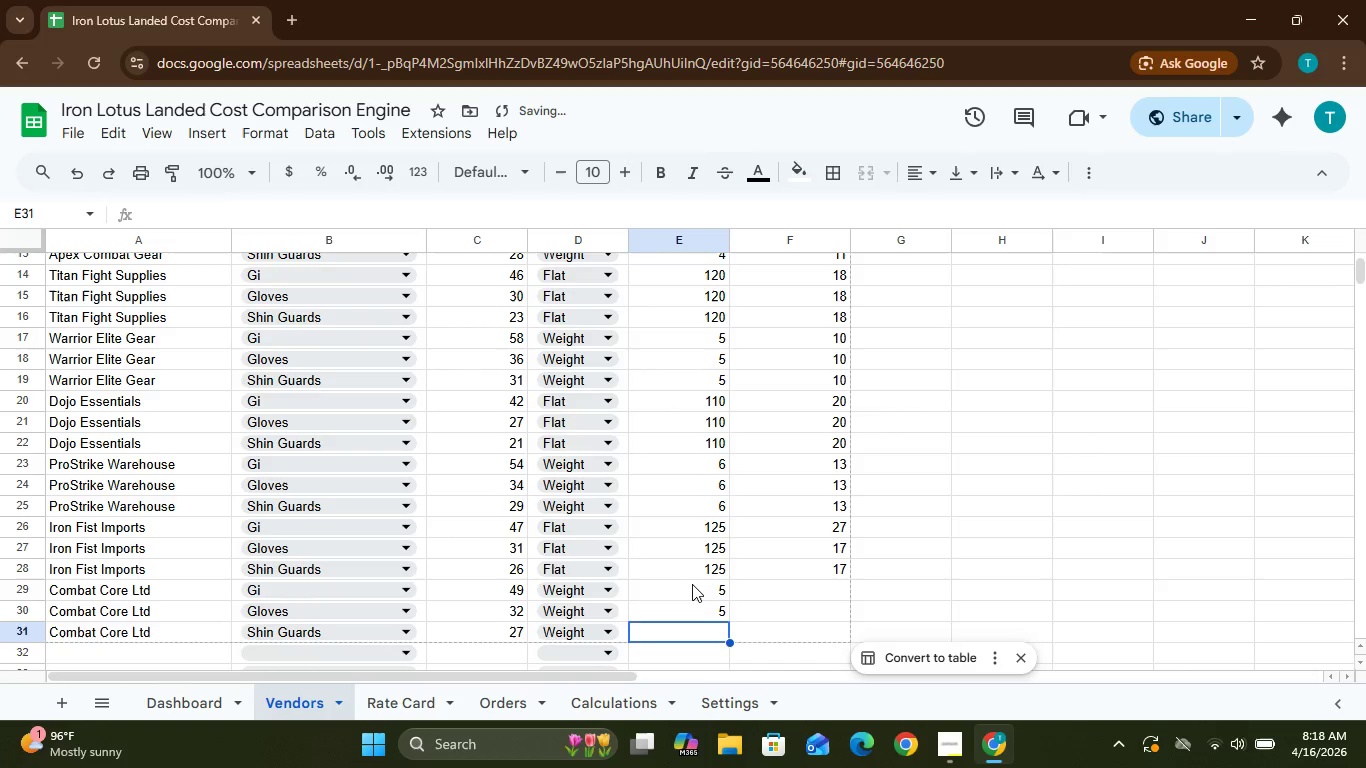 
key(5)
 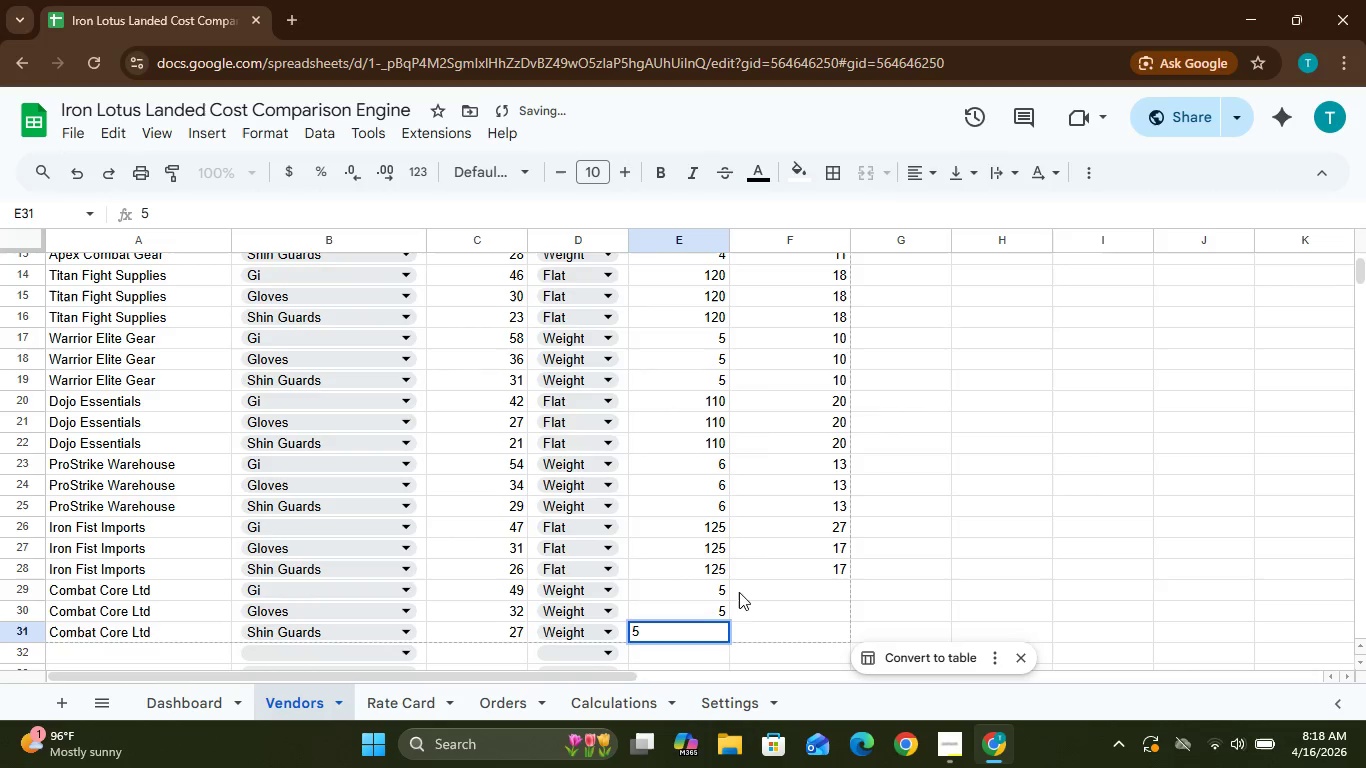 
left_click([745, 593])
 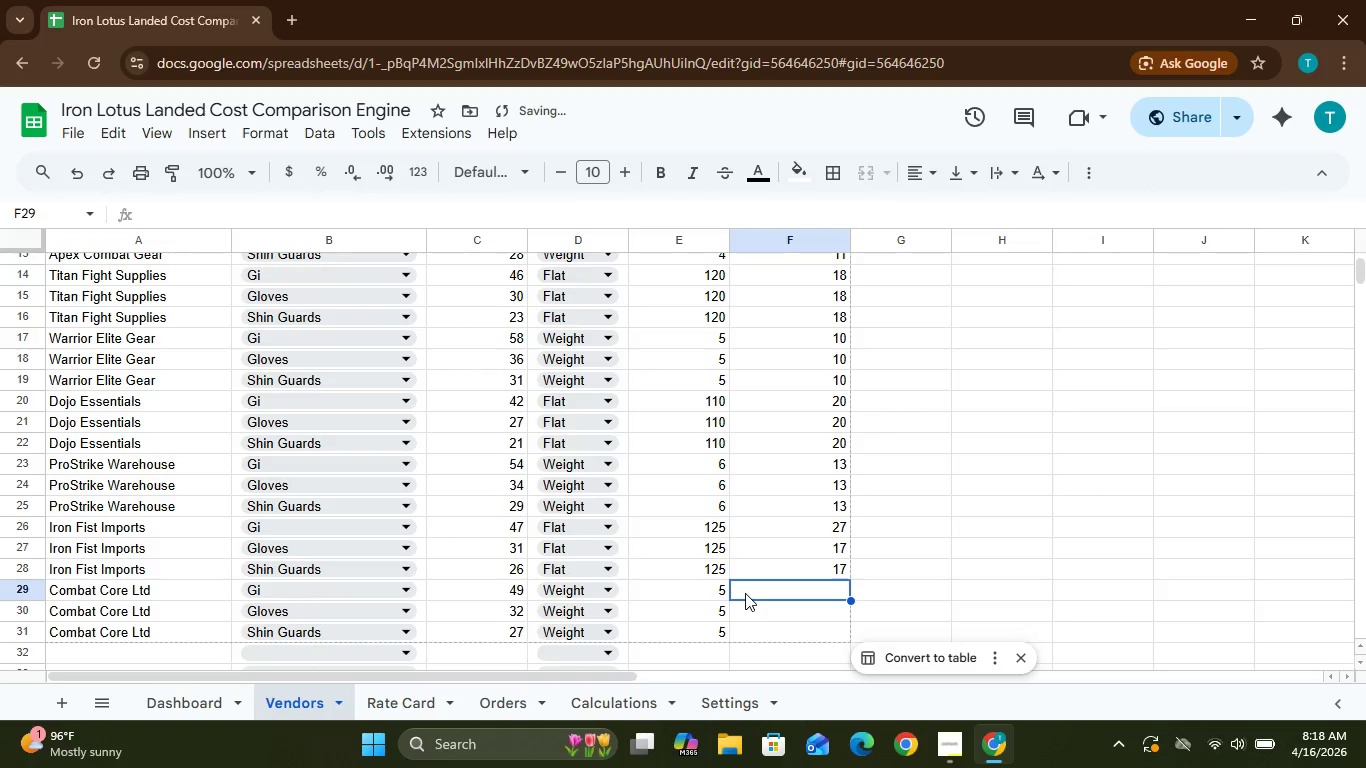 
type(14)
 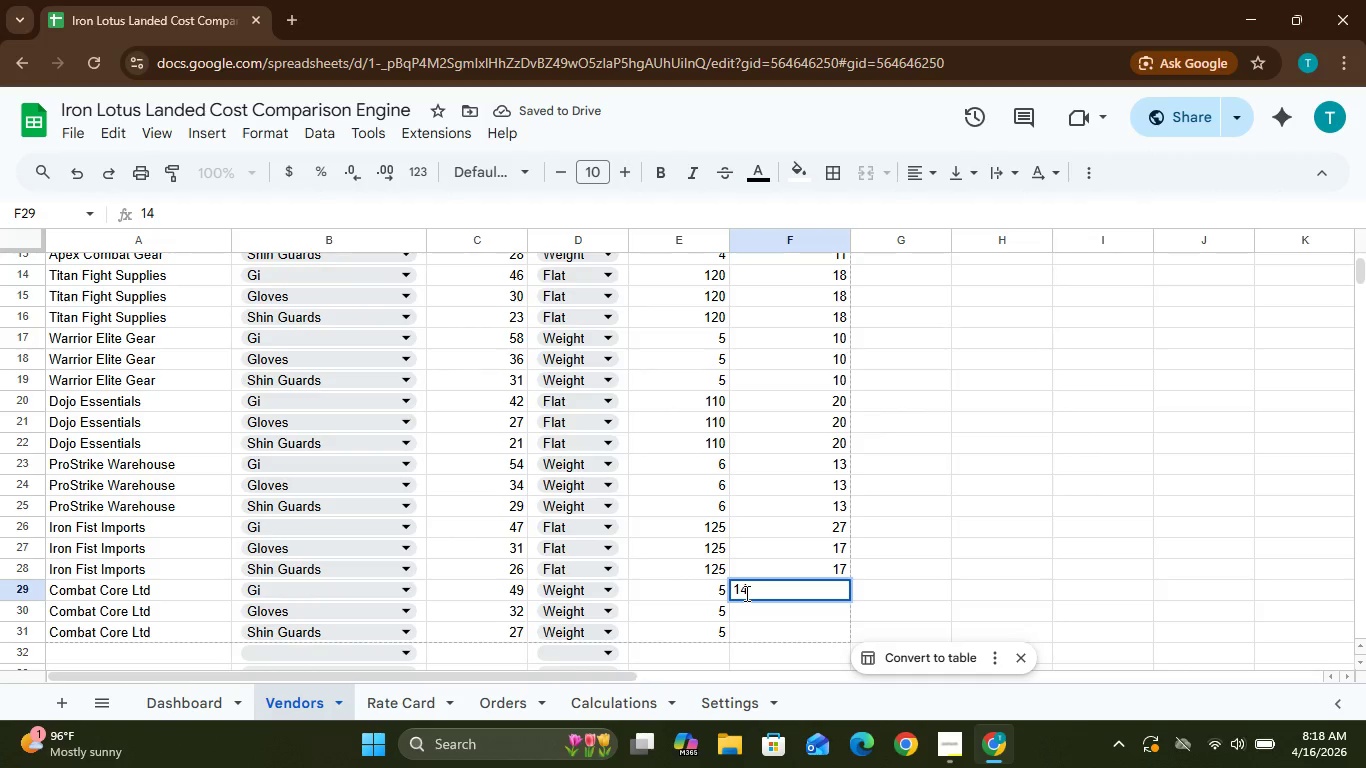 
key(ArrowDown)
 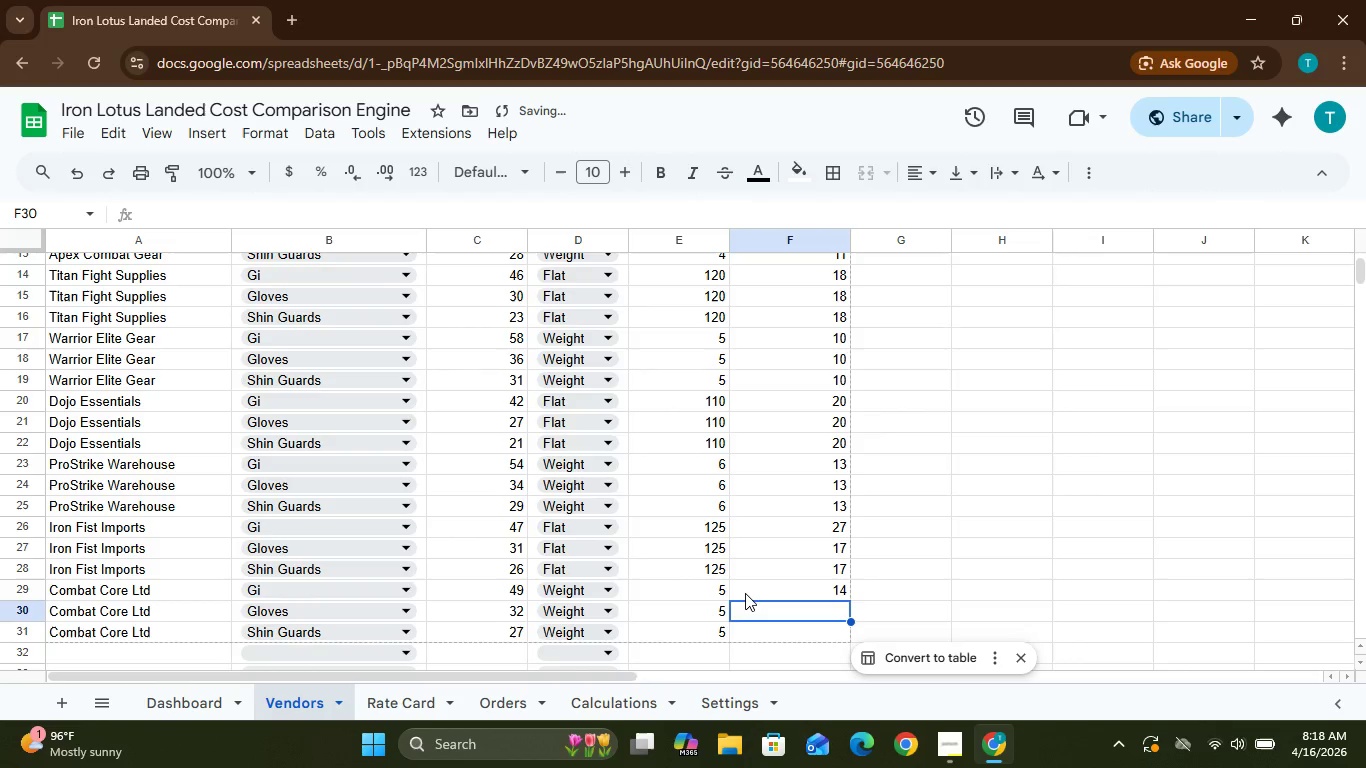 
type(14)
 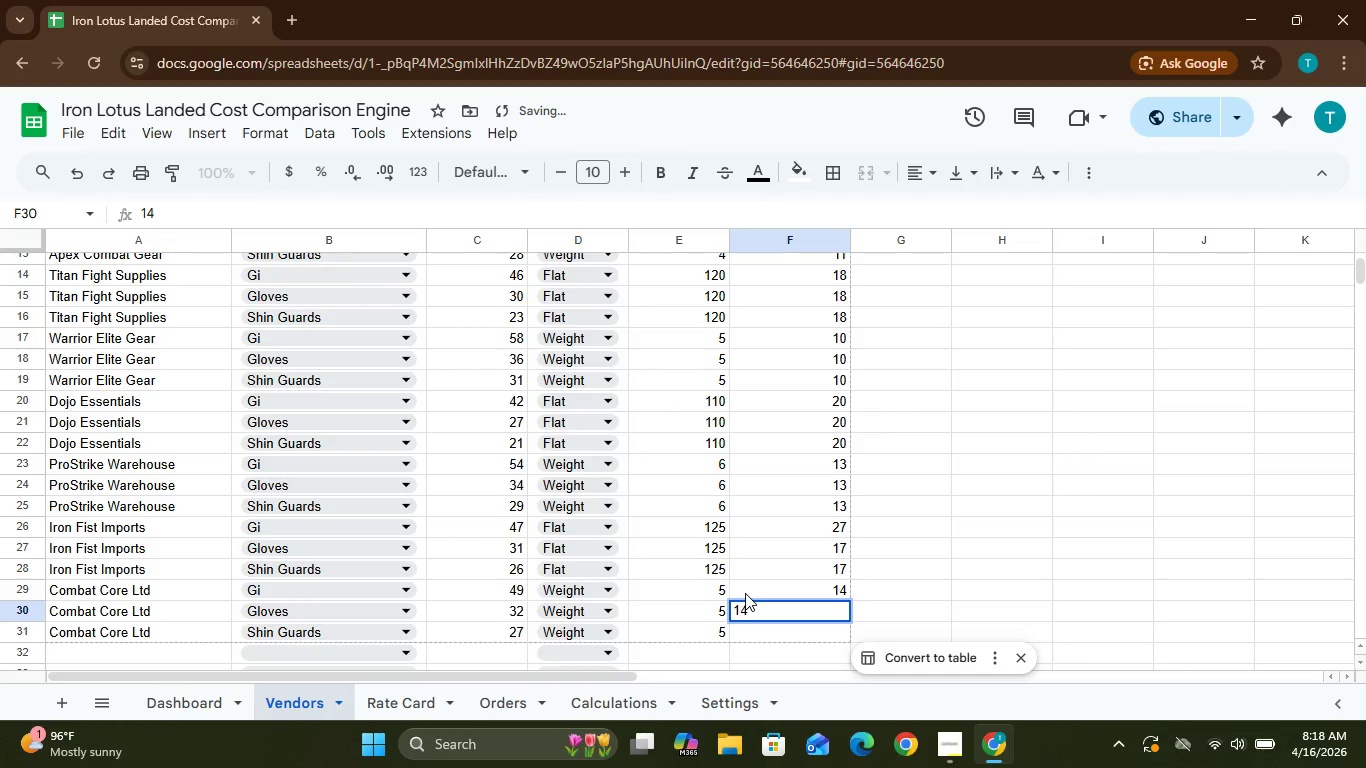 
key(ArrowDown)
 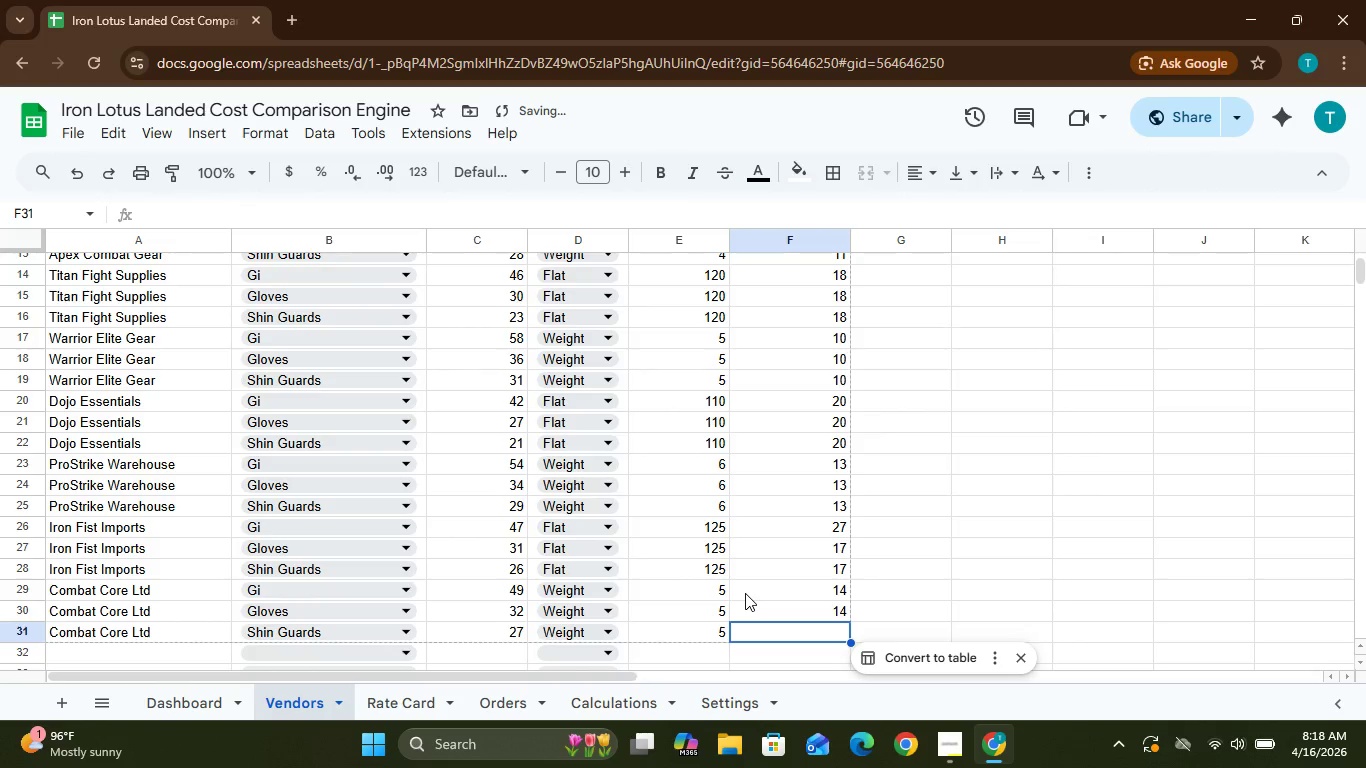 
type(14)
 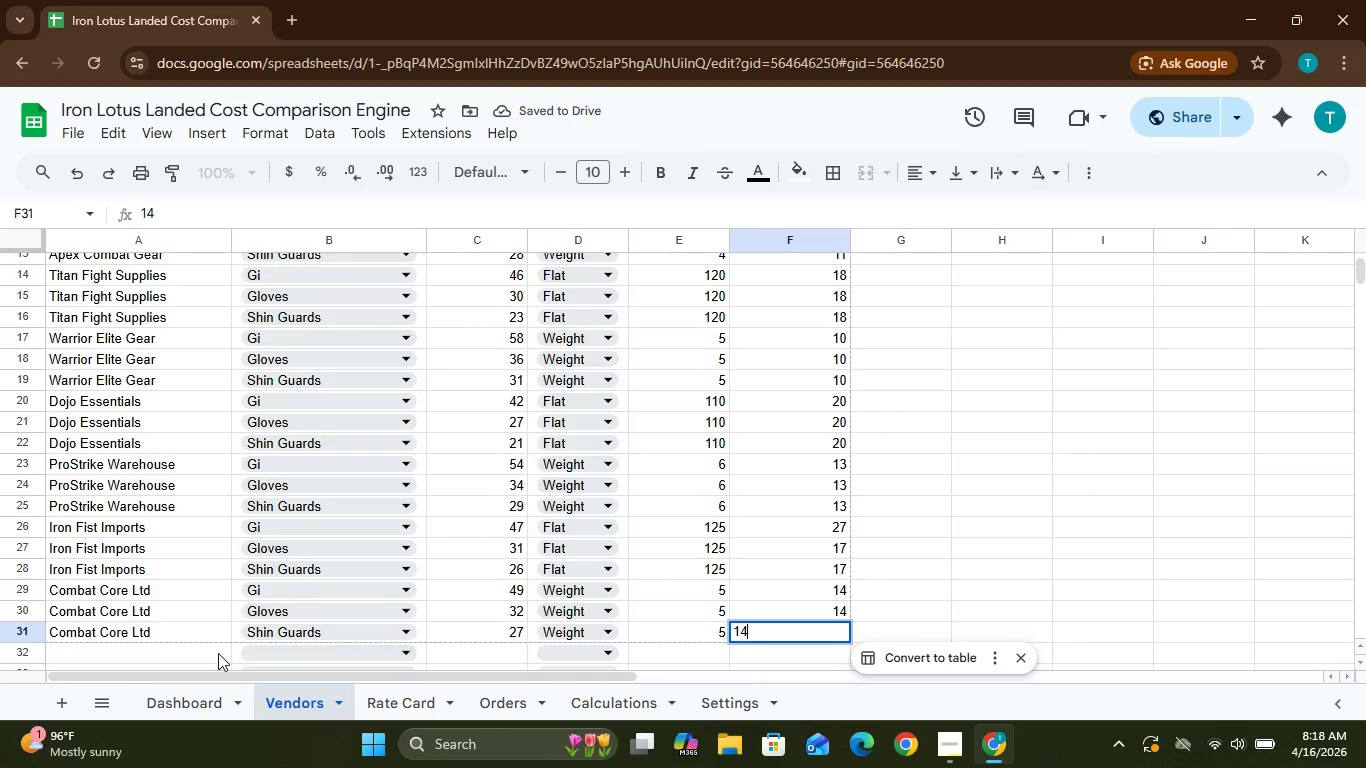 
left_click([168, 651])
 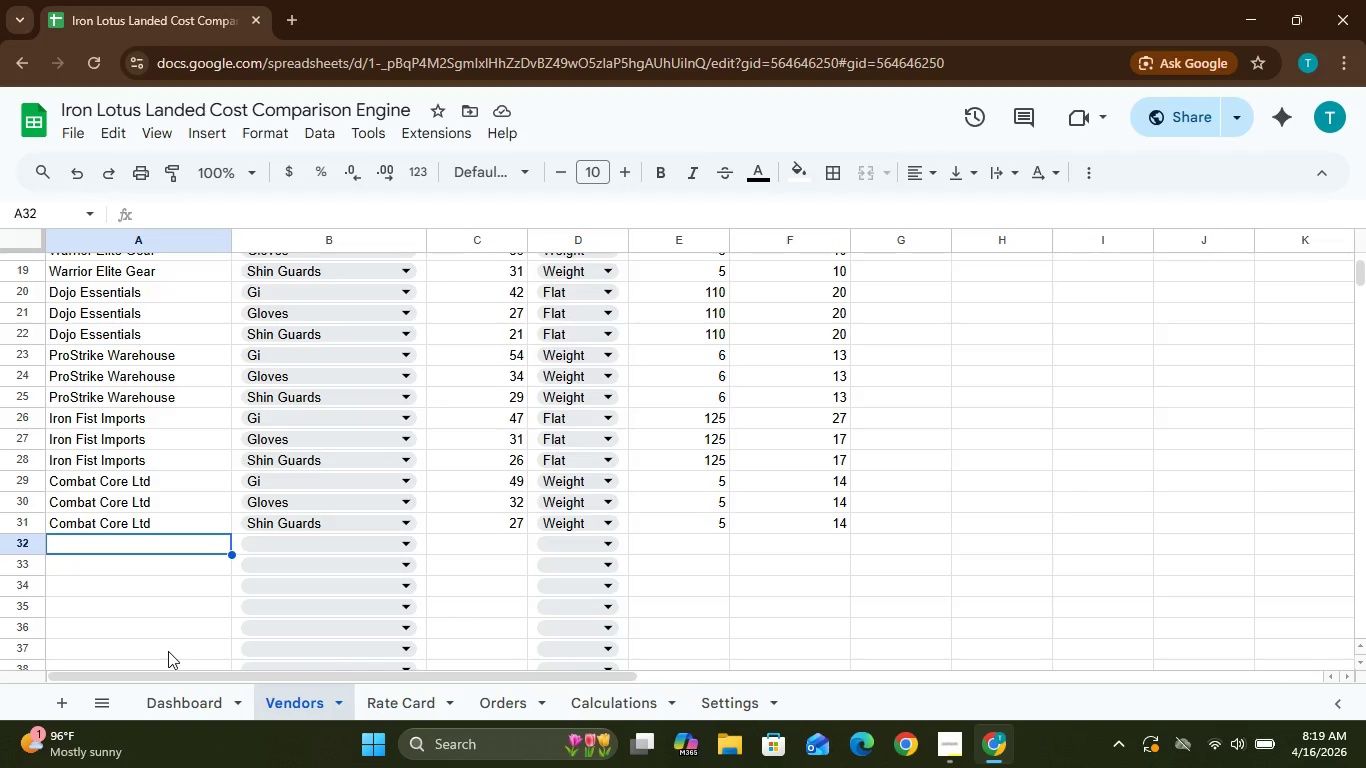 
wait(29.24)
 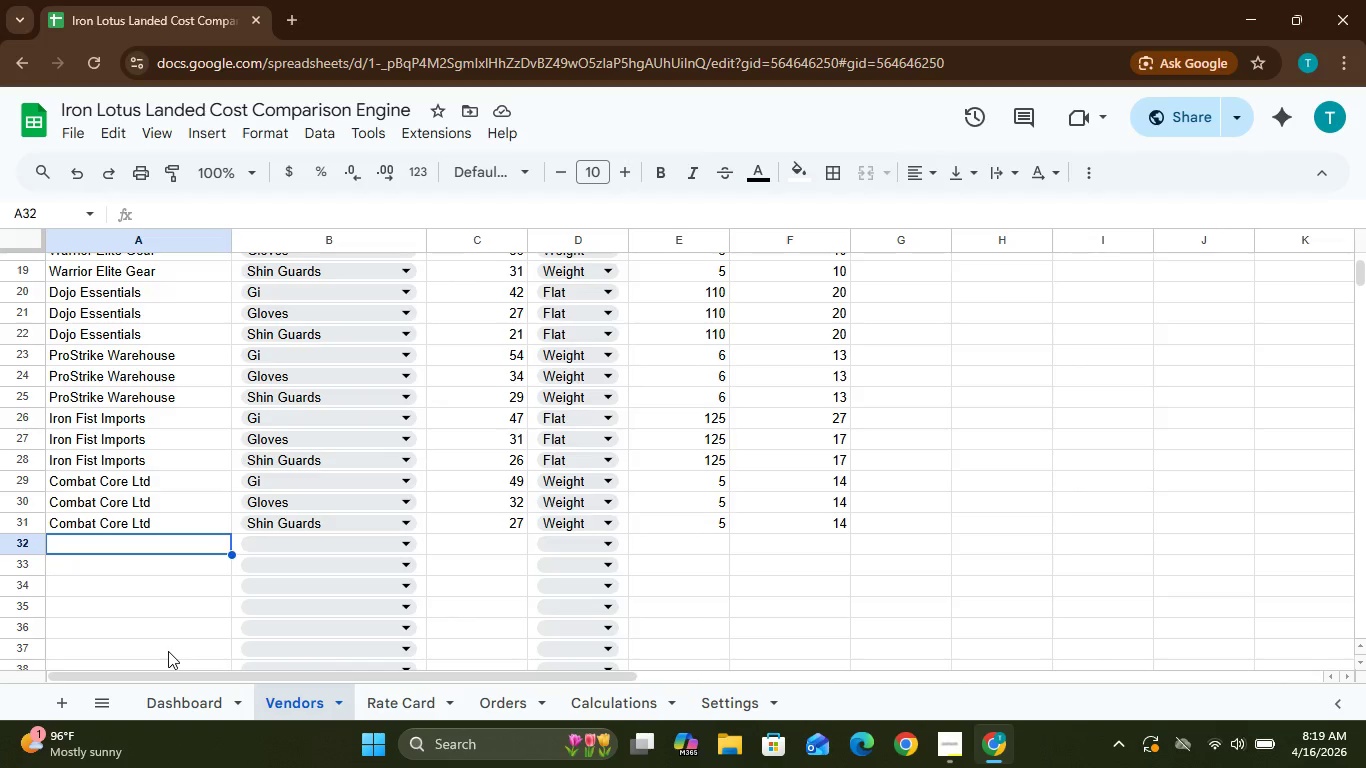 
type(Pre)
 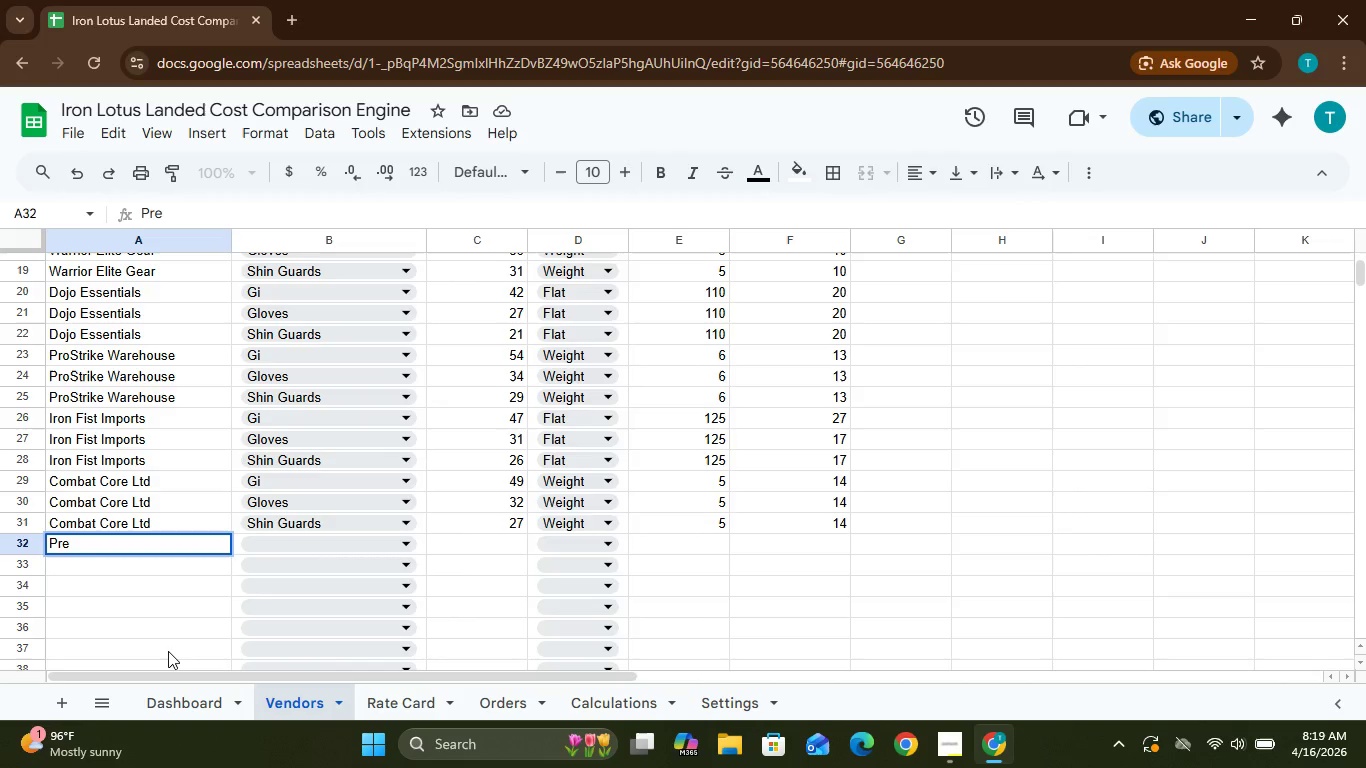 
type(cisionm)
key(Backspace)
 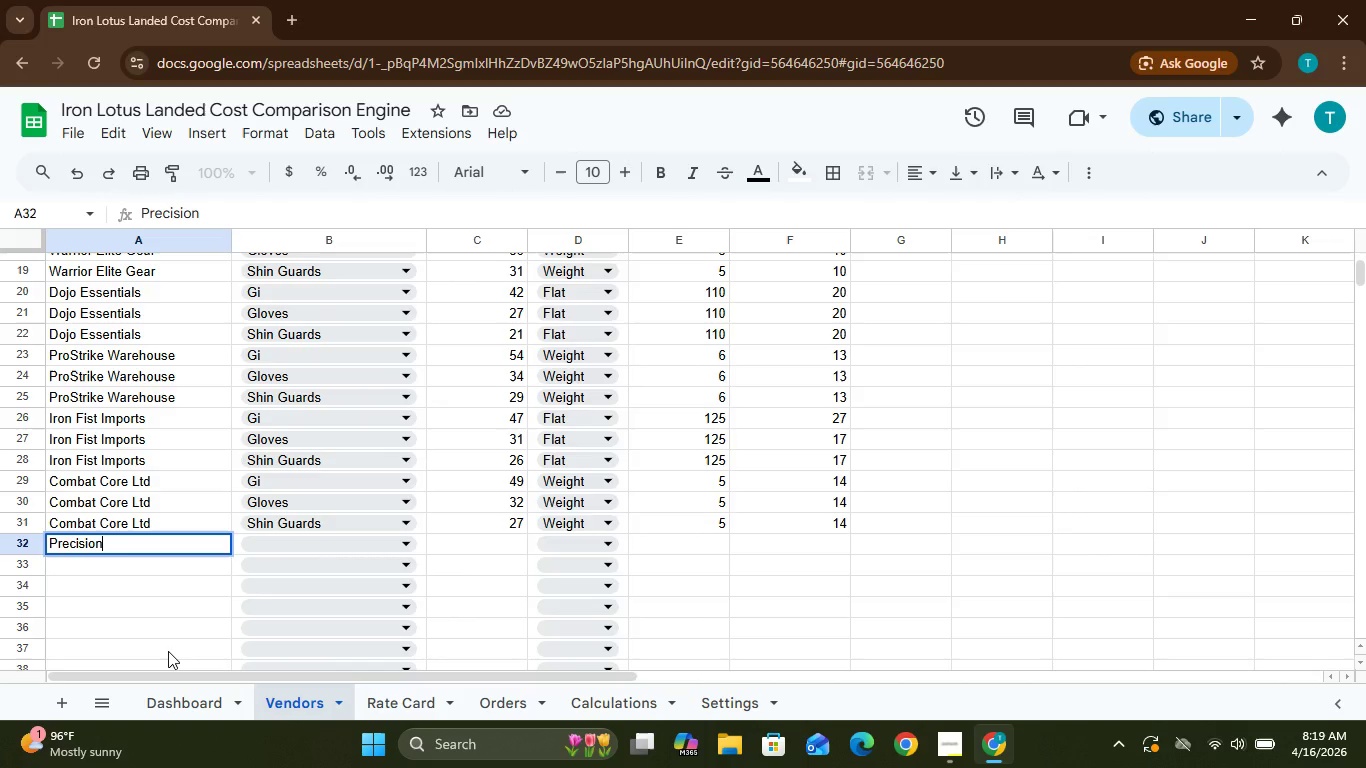 
wait(13.0)
 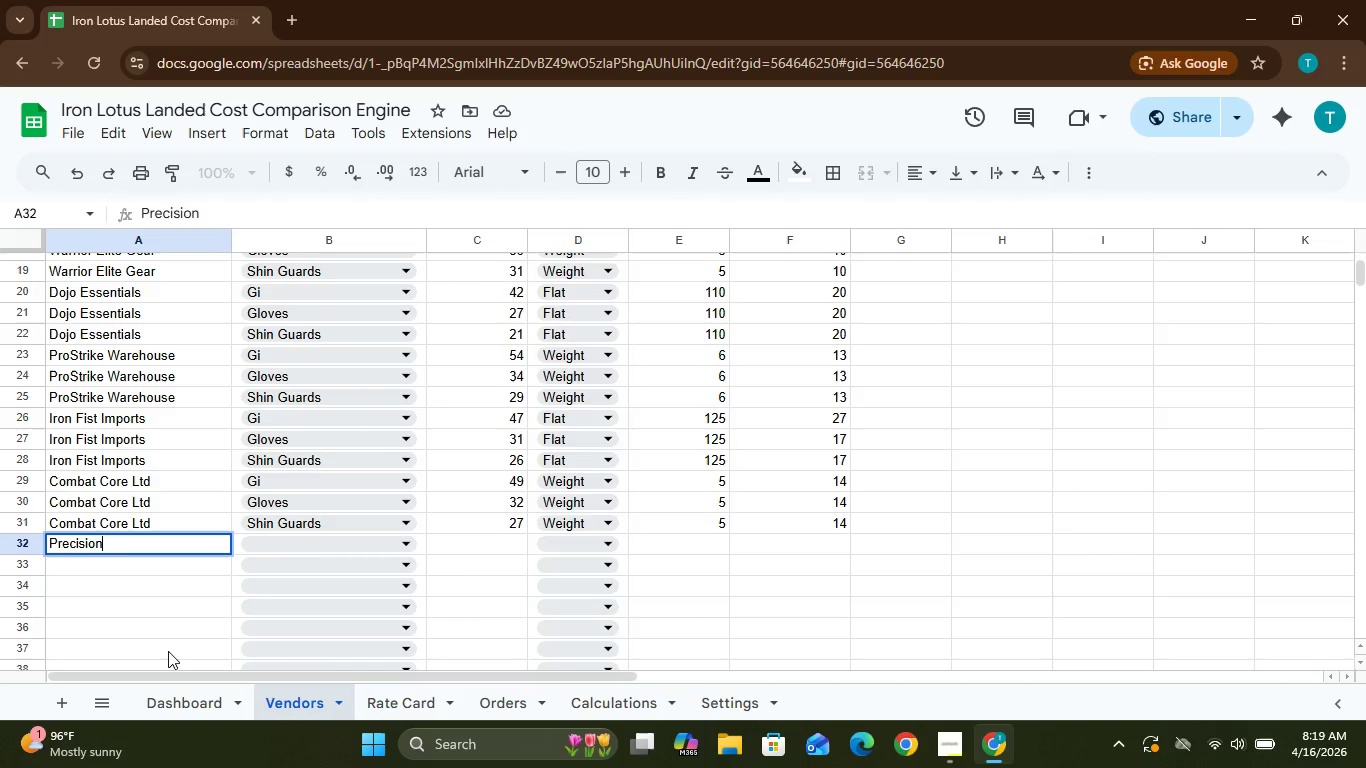 
type( Fight Ga)
key(Backspace)
type(ear)
 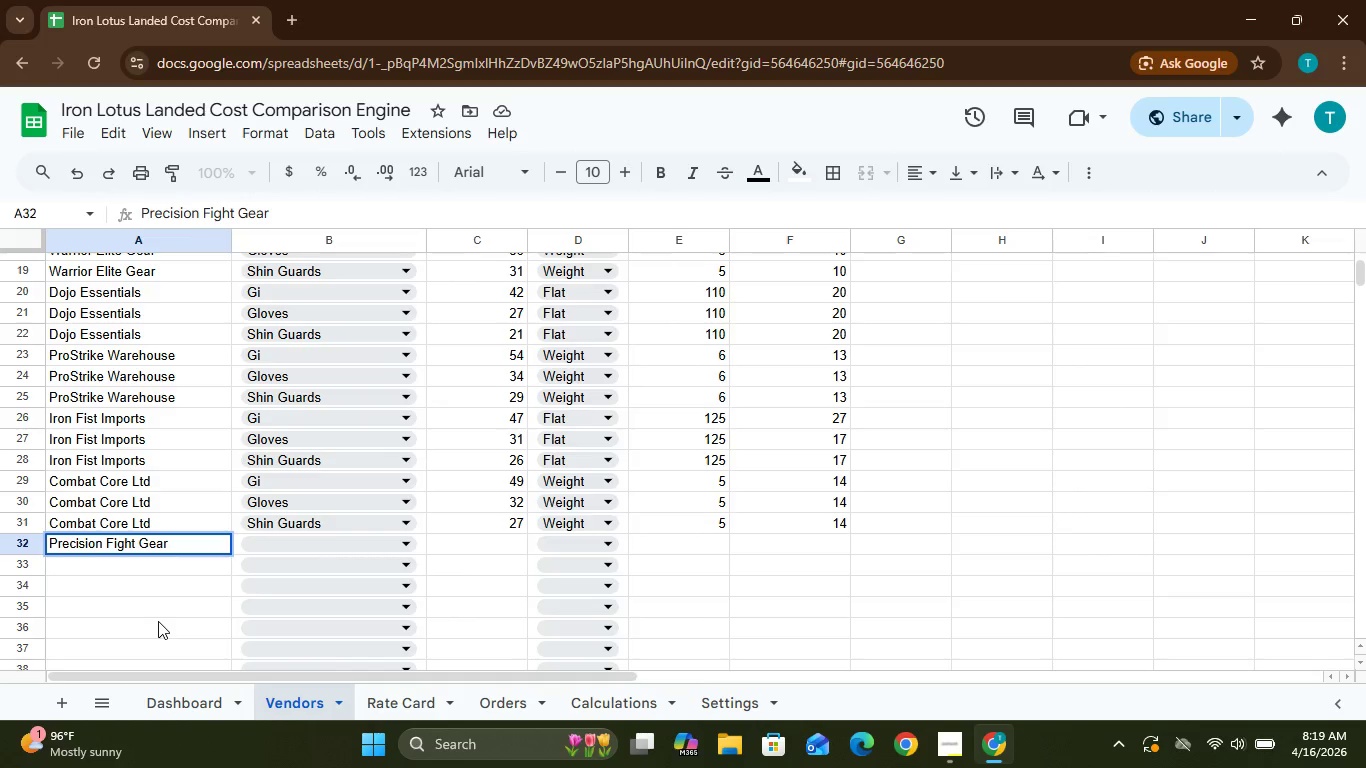 
left_click([152, 566])
 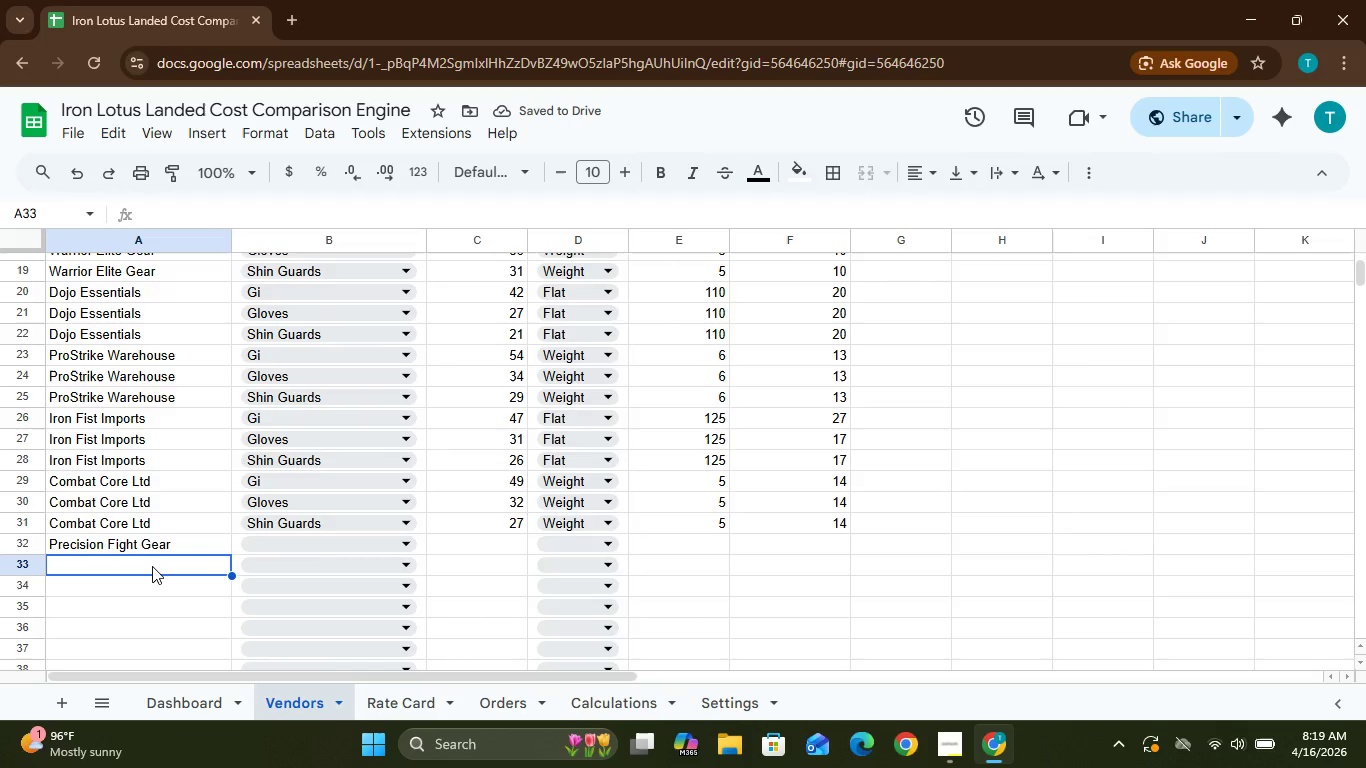 
wait(5.66)
 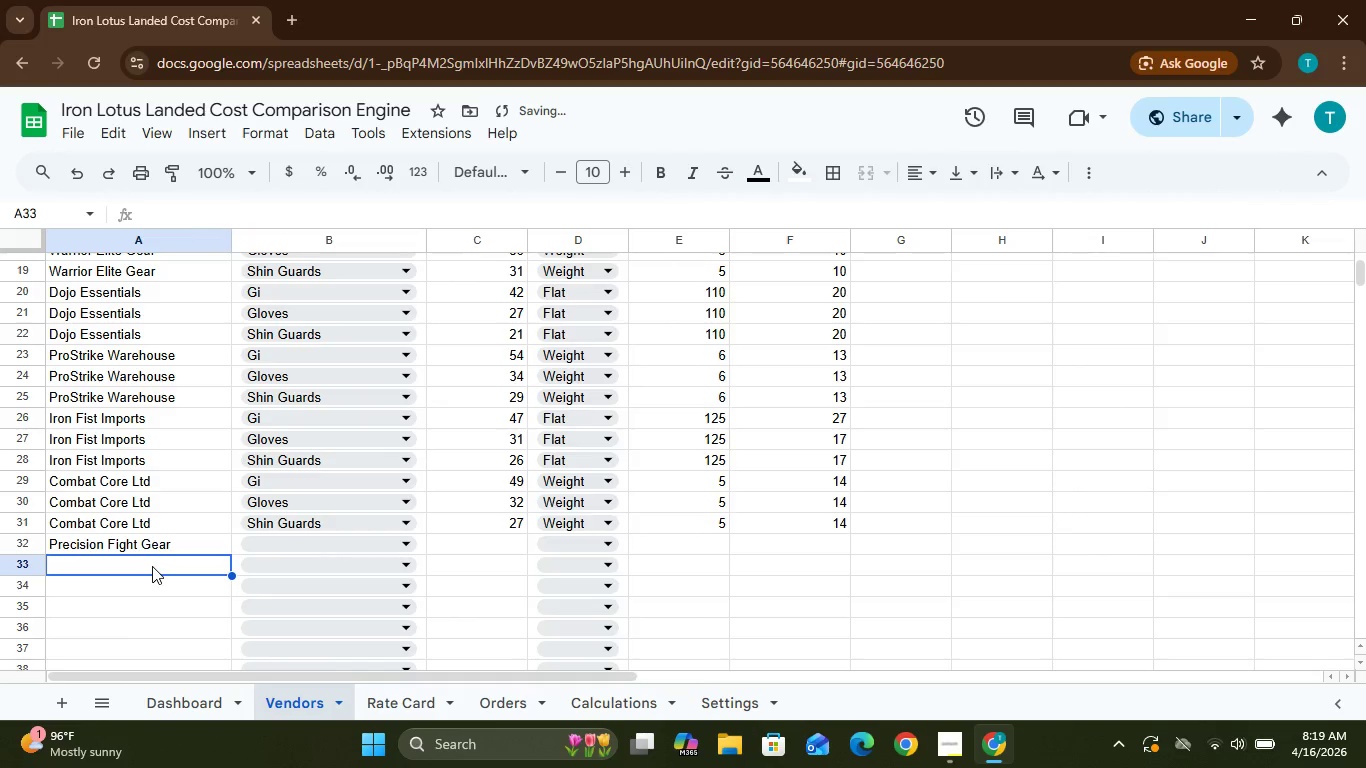 
left_click([152, 543])
 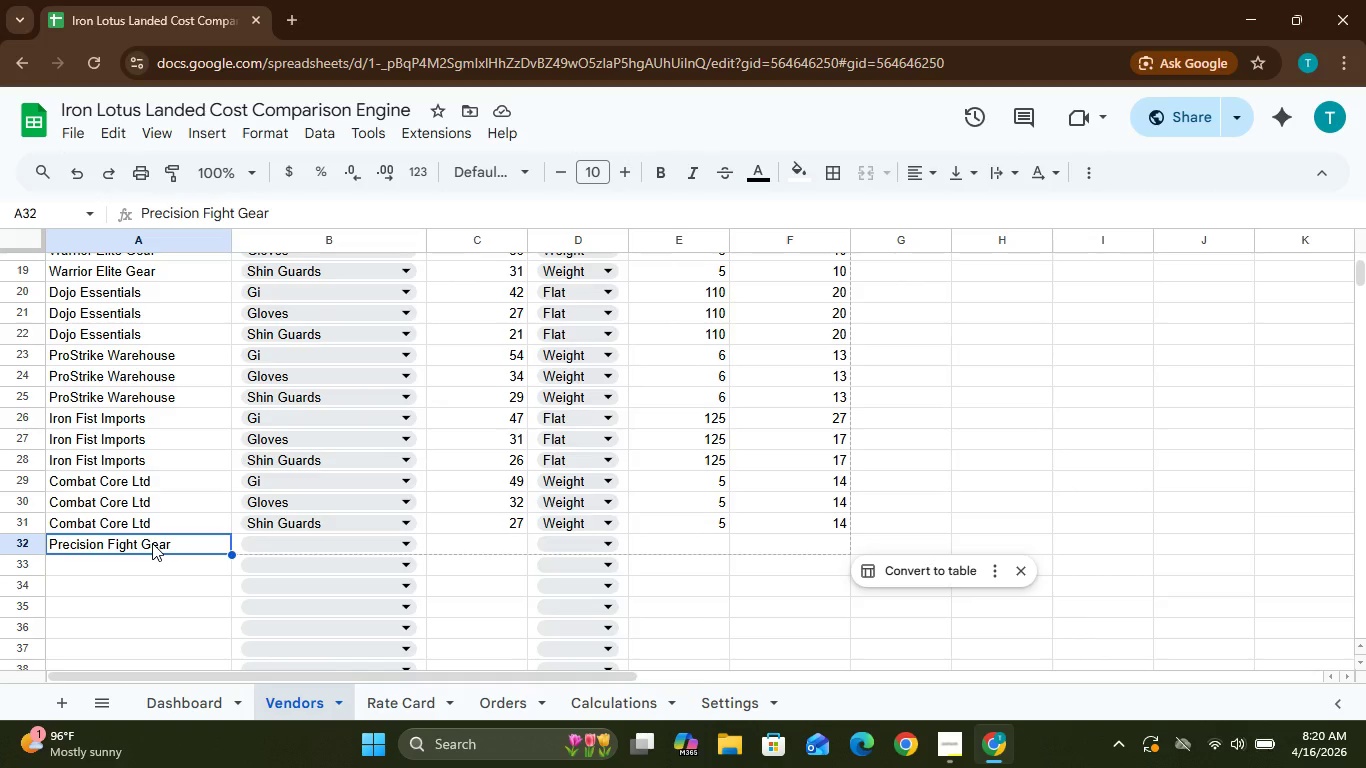 
key(Control+C)
 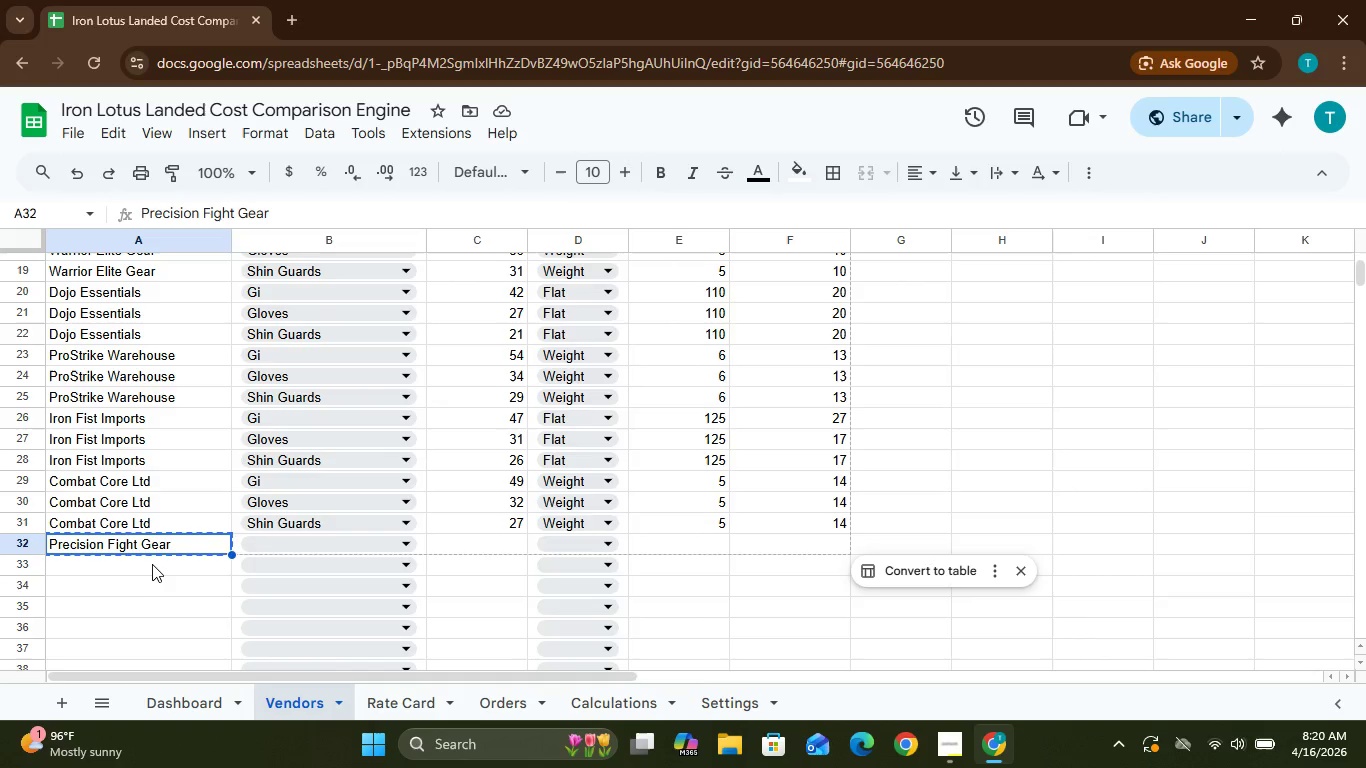 
left_click([152, 561])
 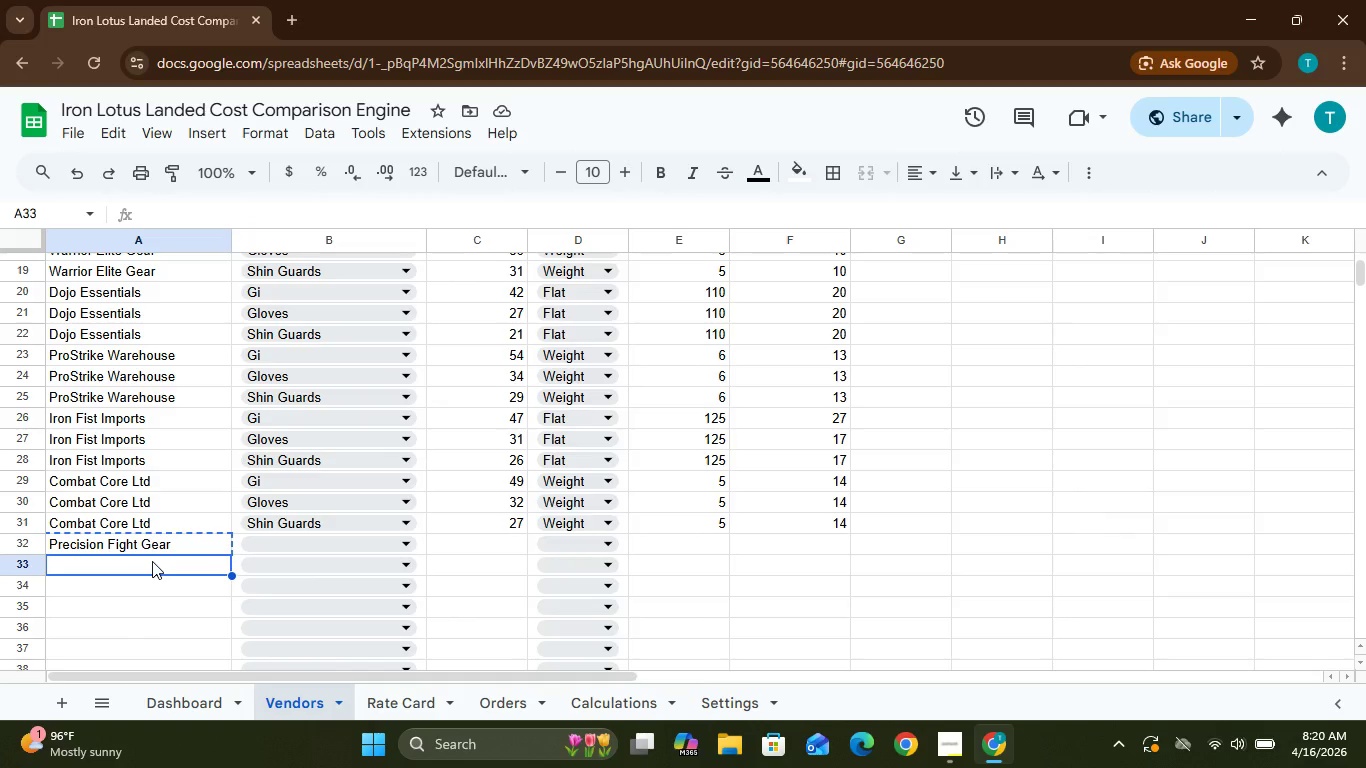 
hold_key(key=ControlLeft, duration=0.94)
 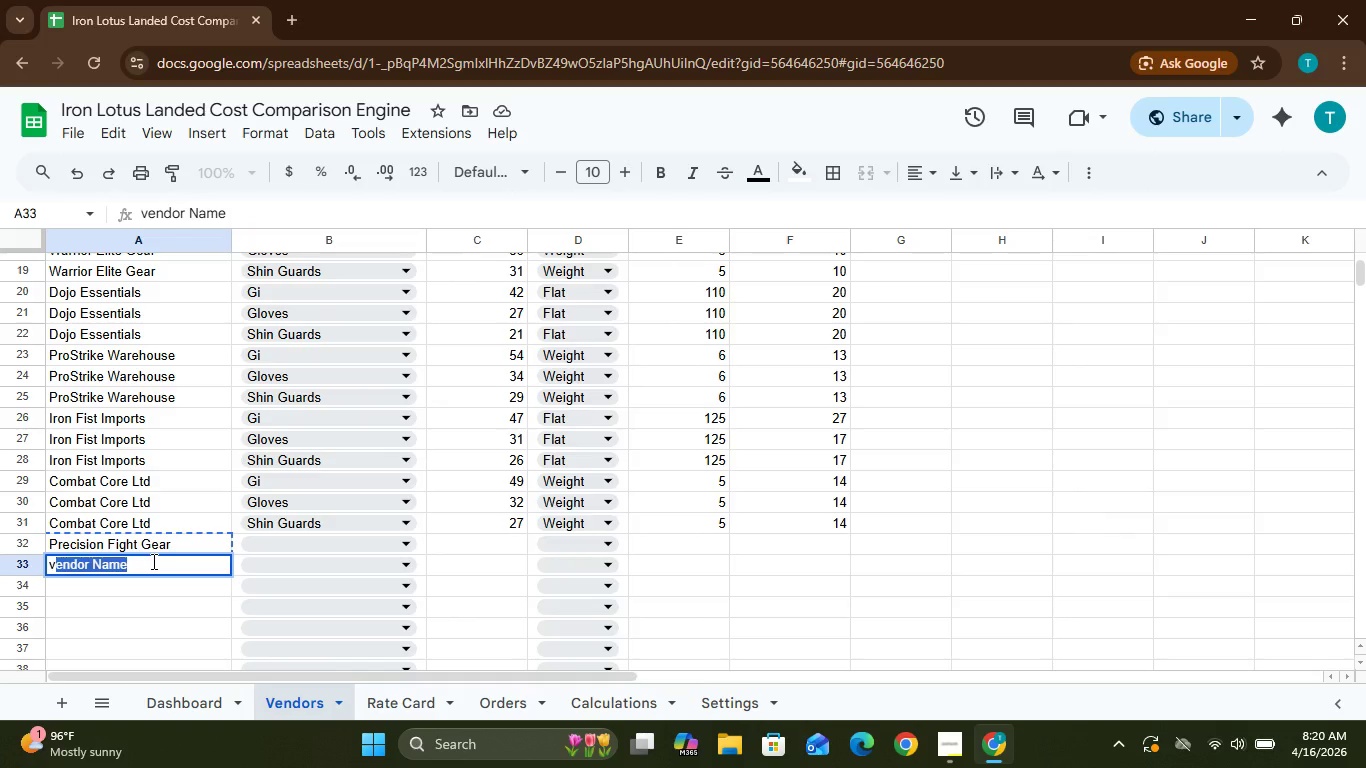 
key(V)
 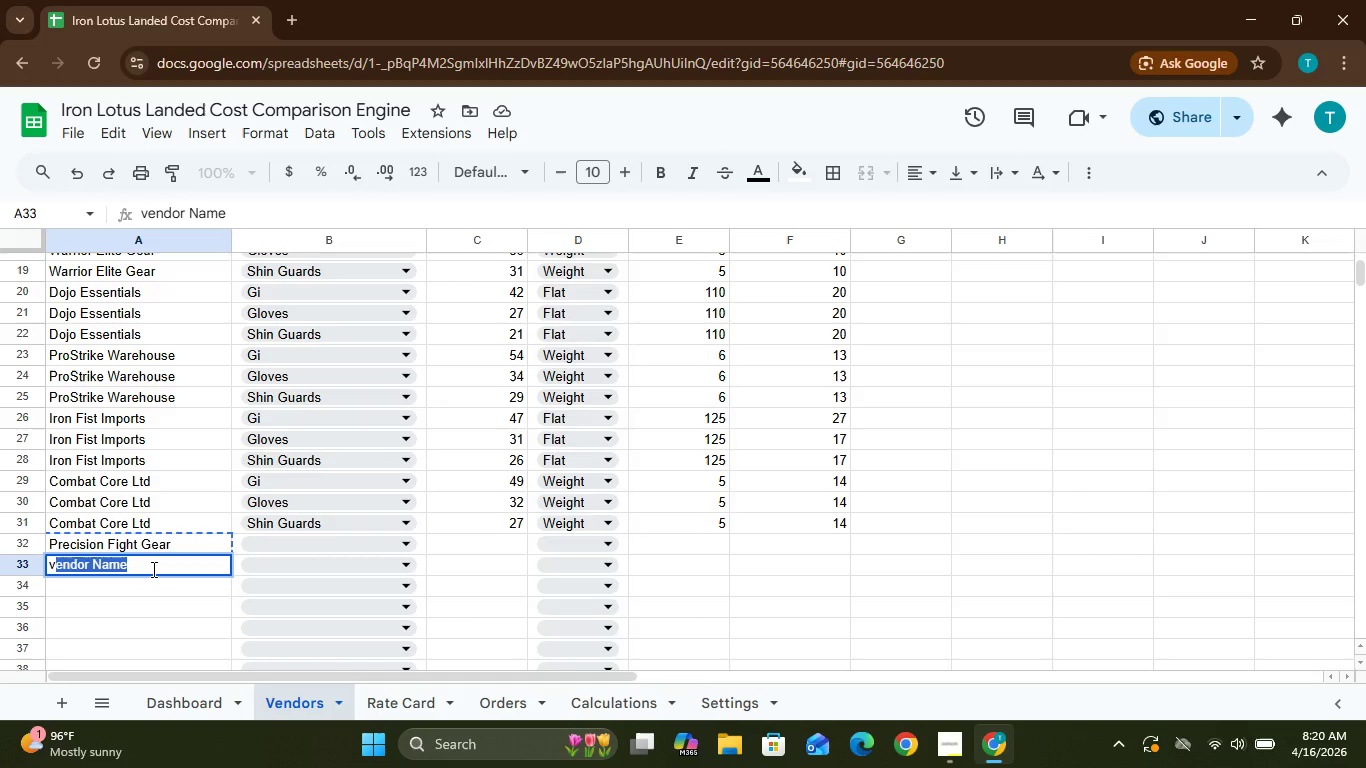 
key(Backspace)
 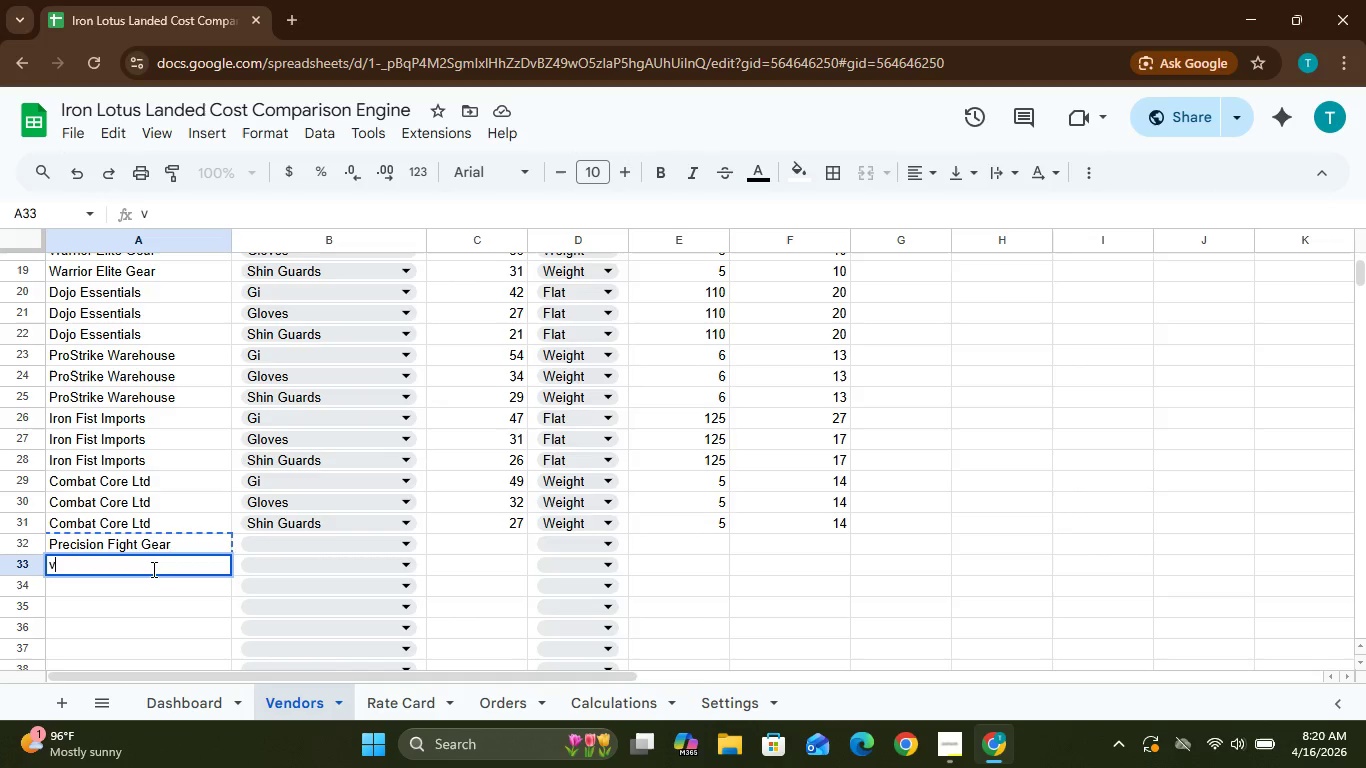 
key(Backspace)
 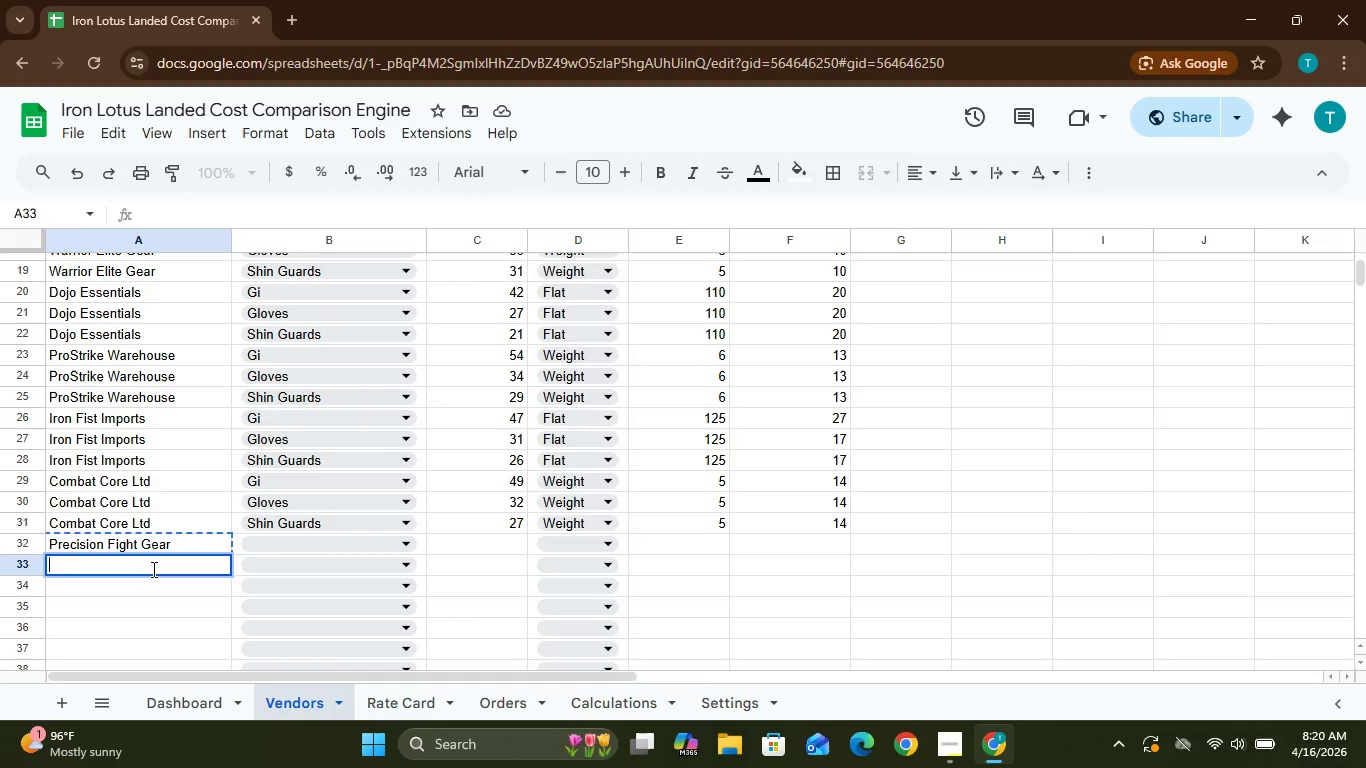 
key(Control+V)
 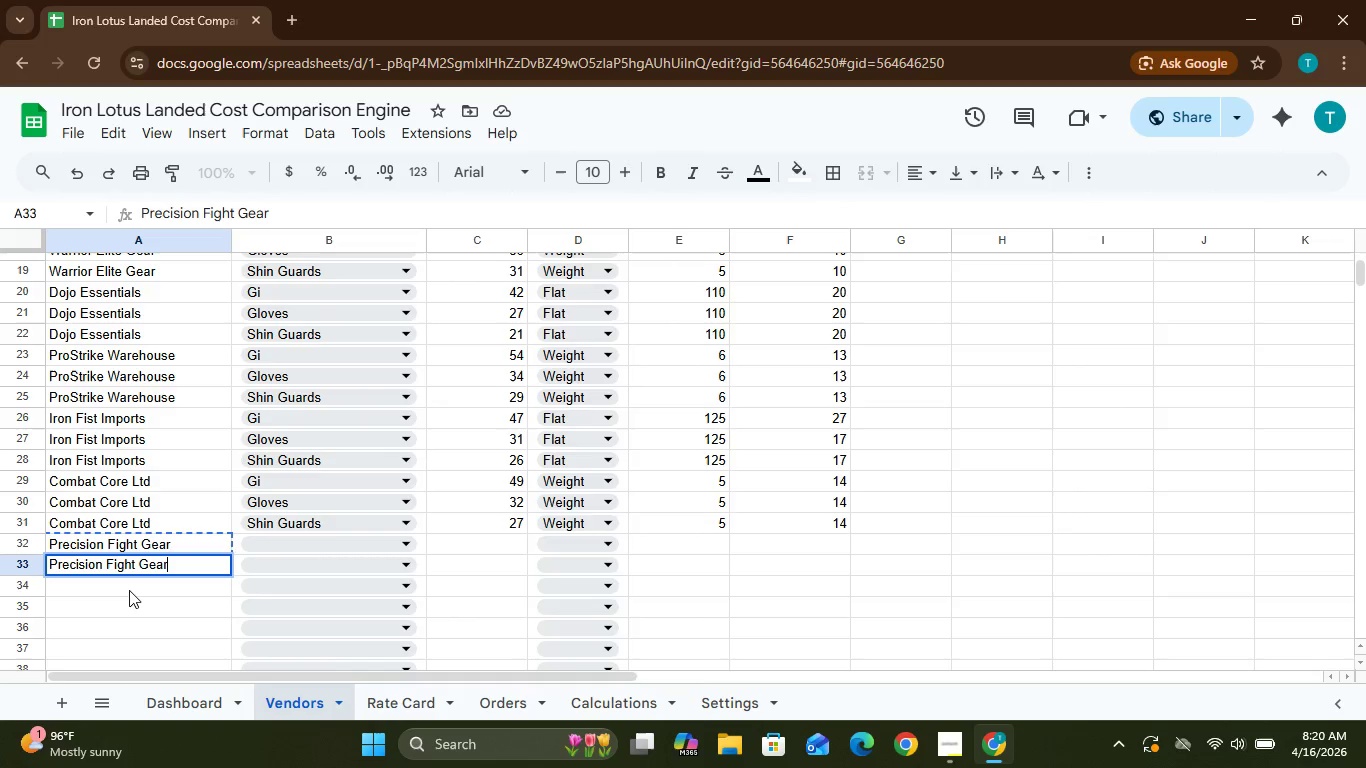 
left_click([128, 588])
 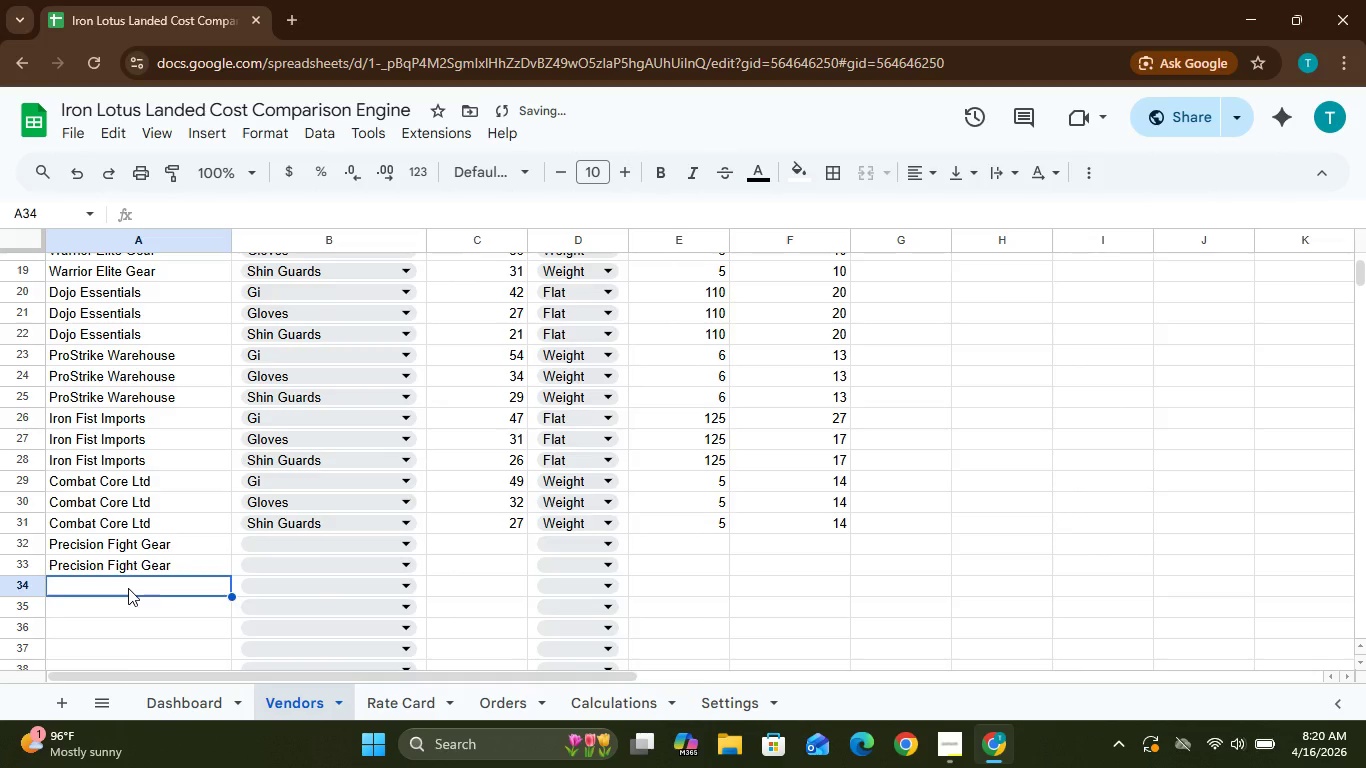 
key(Control+V)
 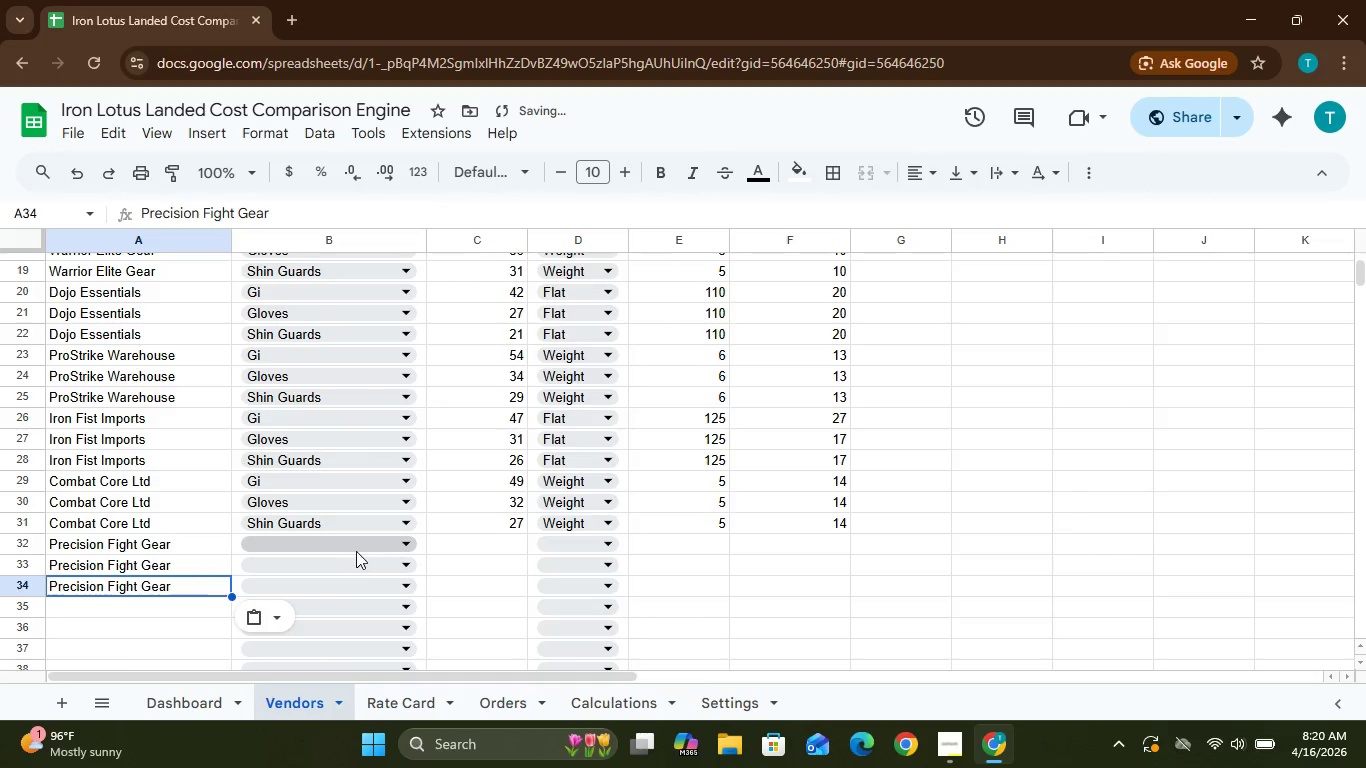 
left_click([380, 551])
 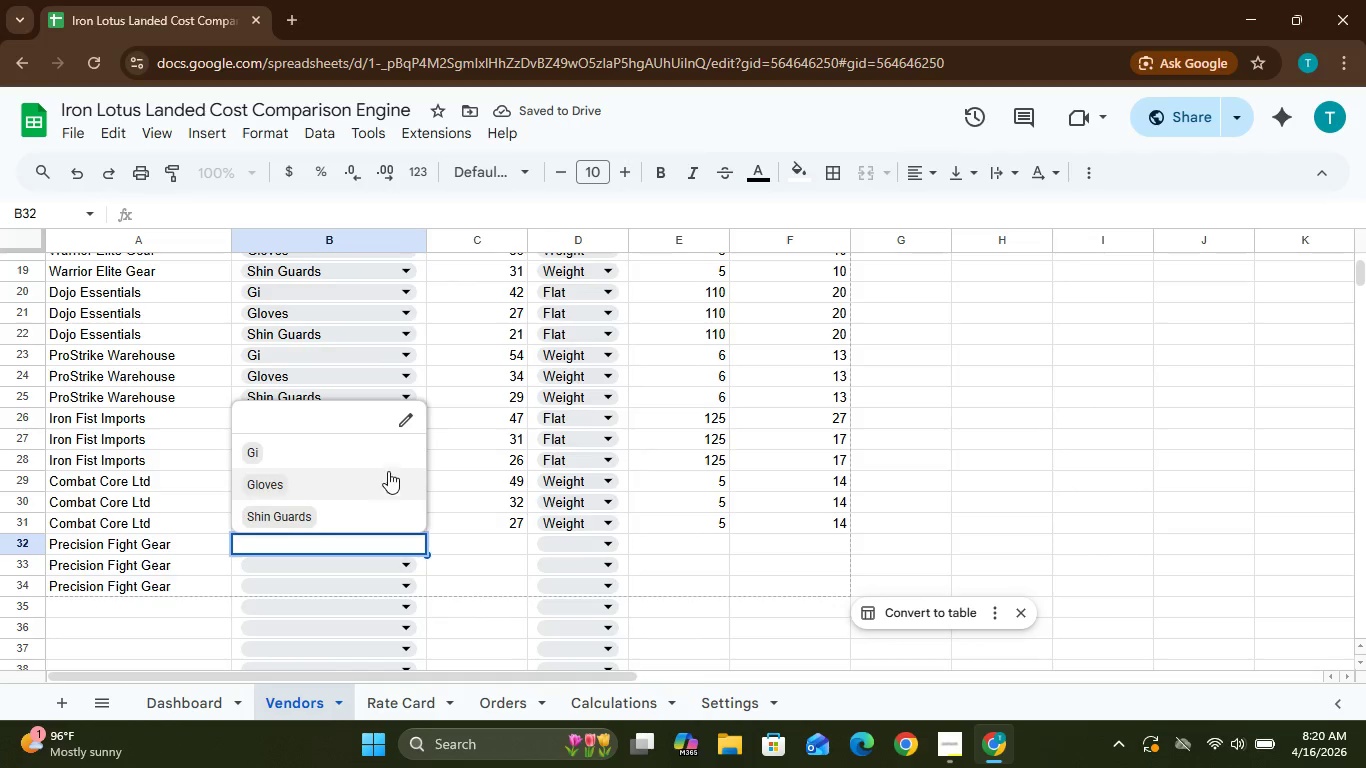 
left_click([388, 454])
 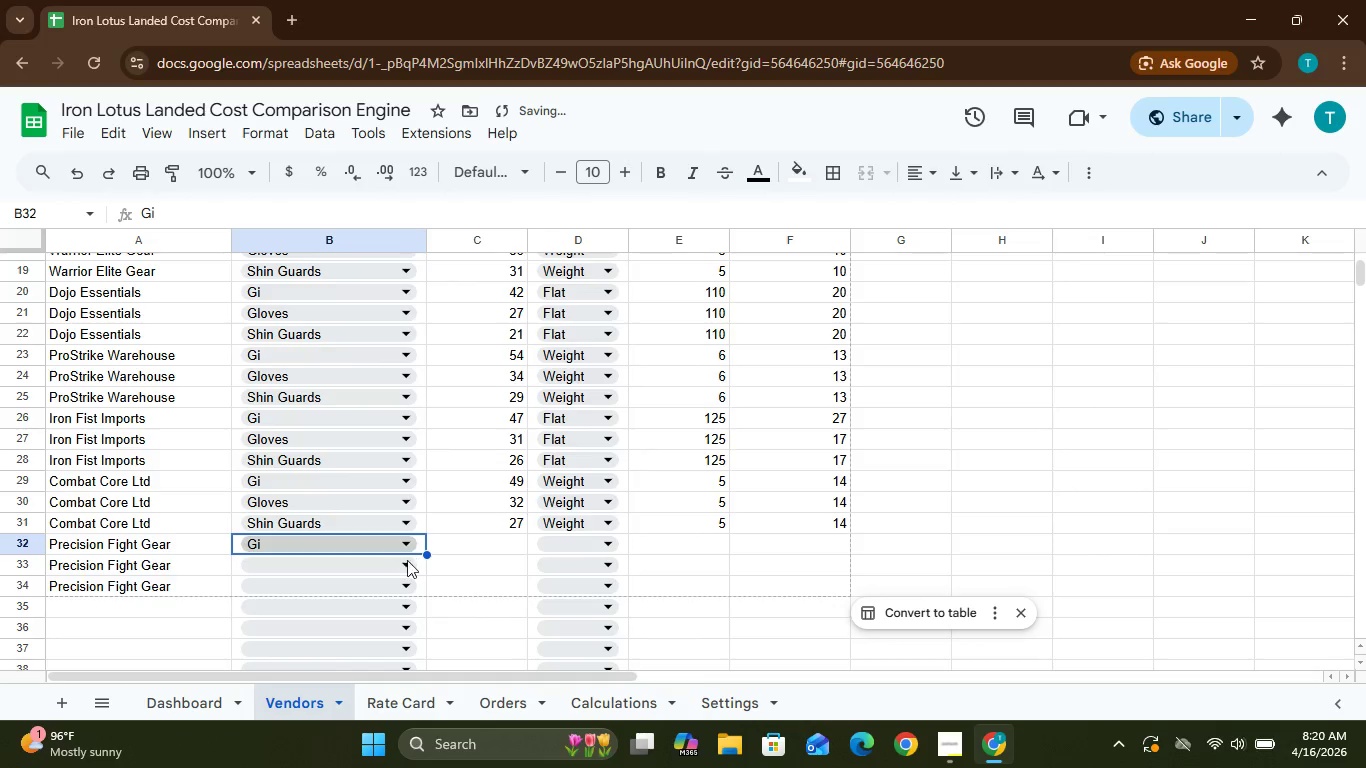 
left_click([407, 562])
 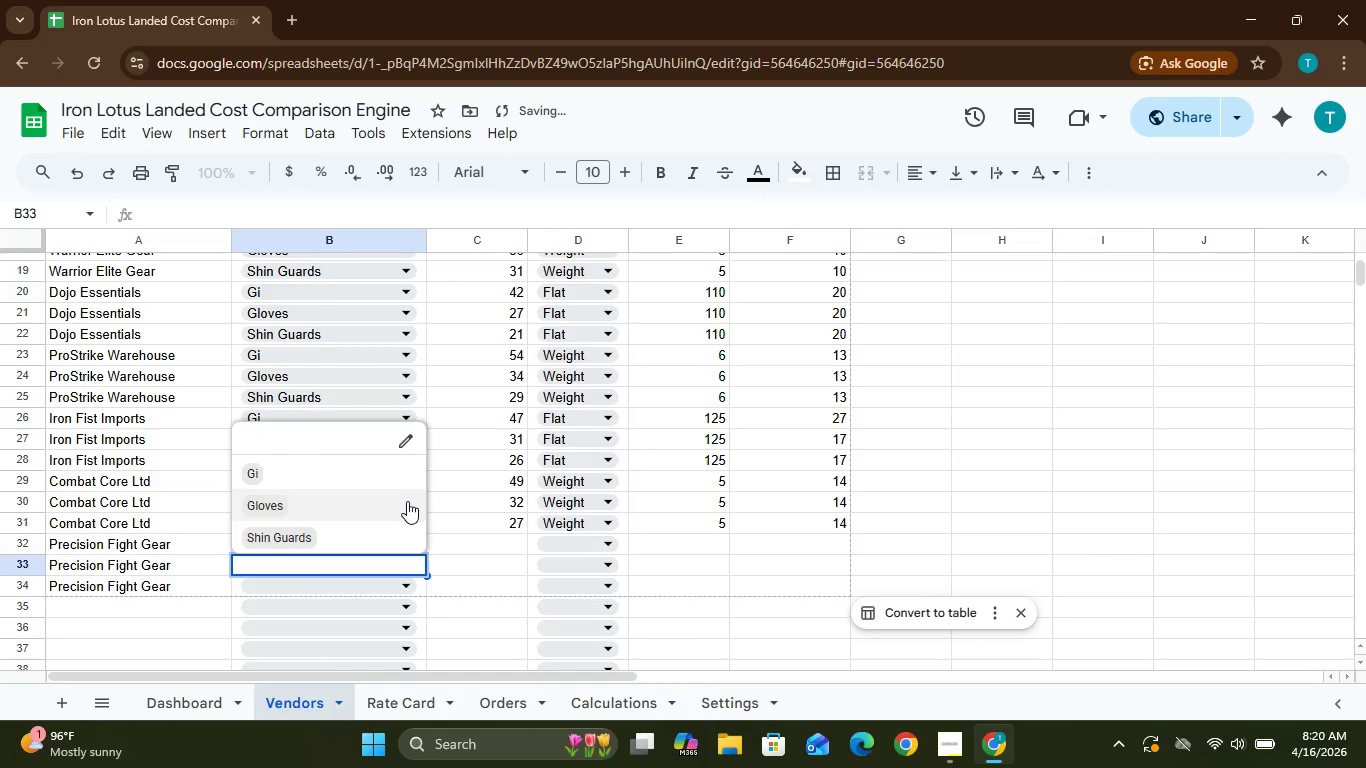 
left_click([406, 504])
 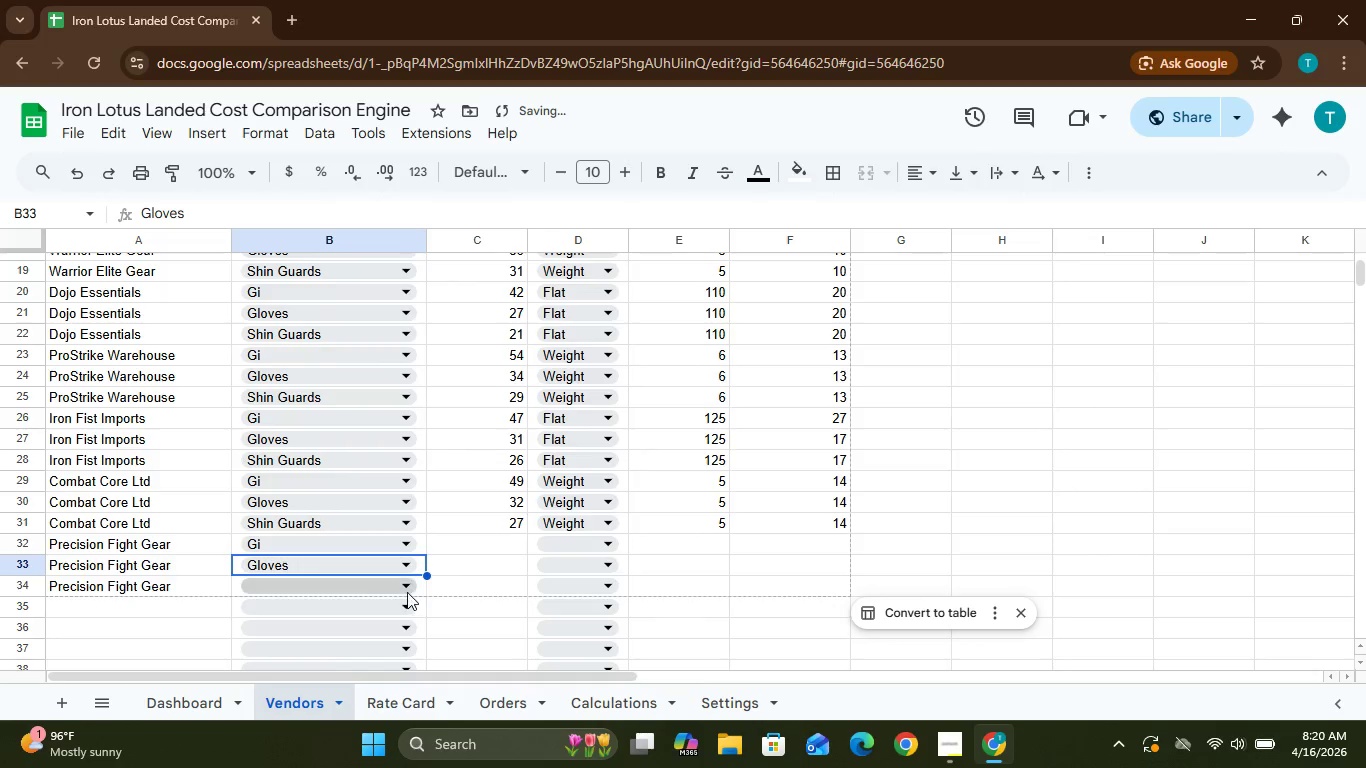 
left_click([407, 588])
 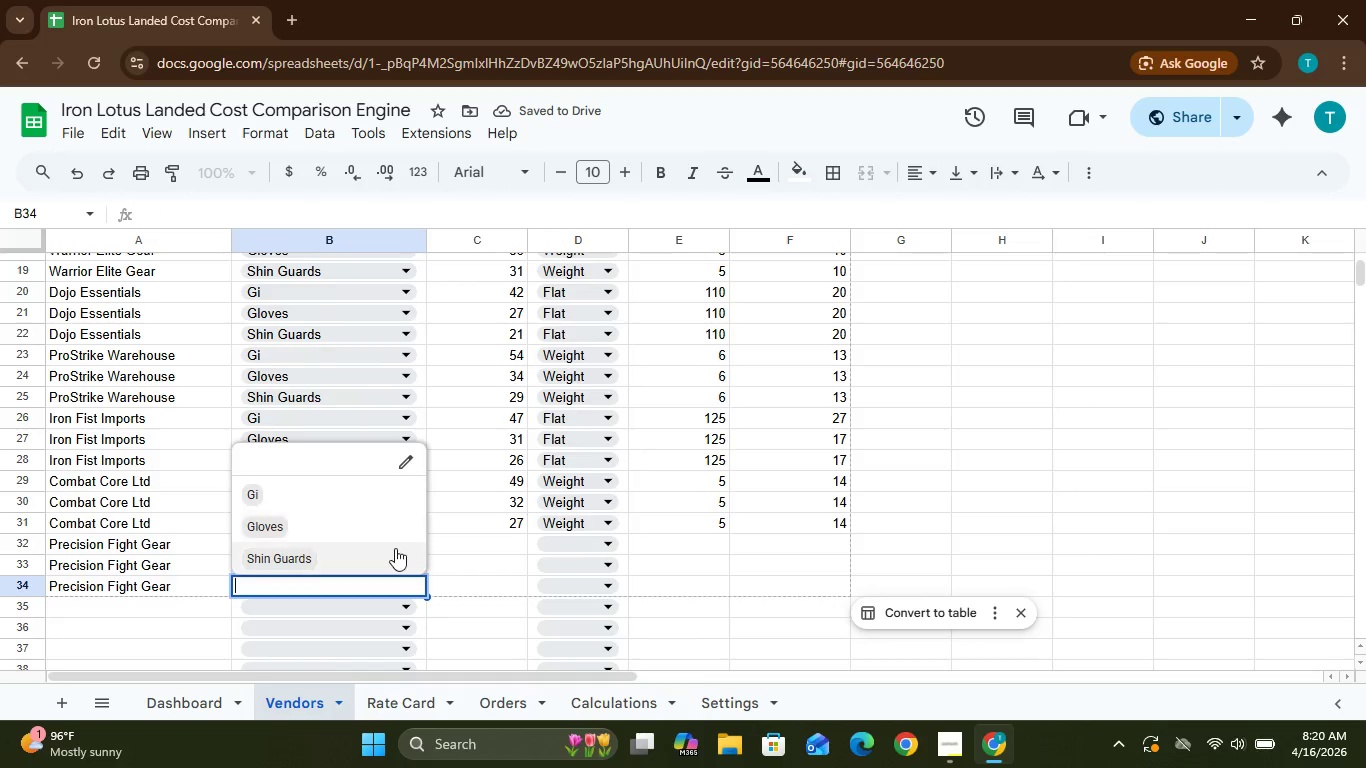 
left_click([392, 554])
 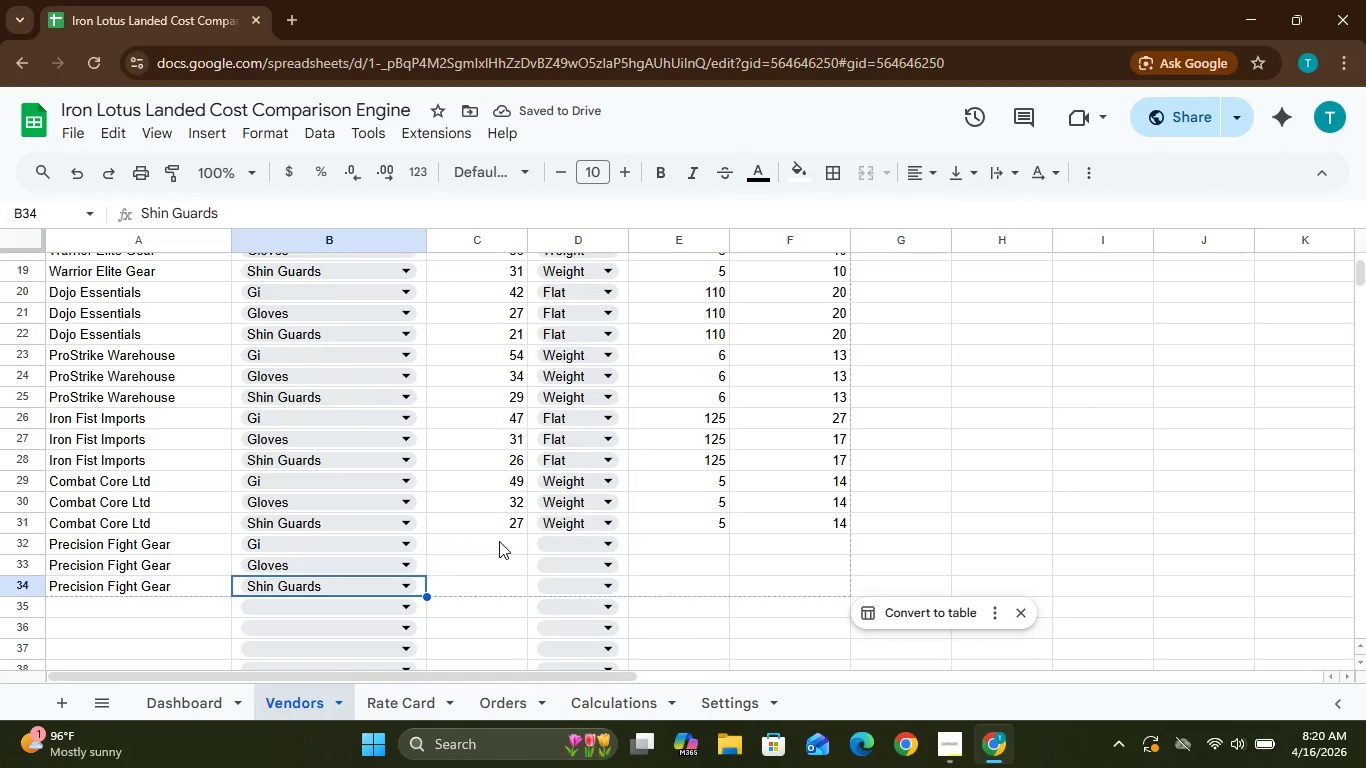 
left_click([499, 552])
 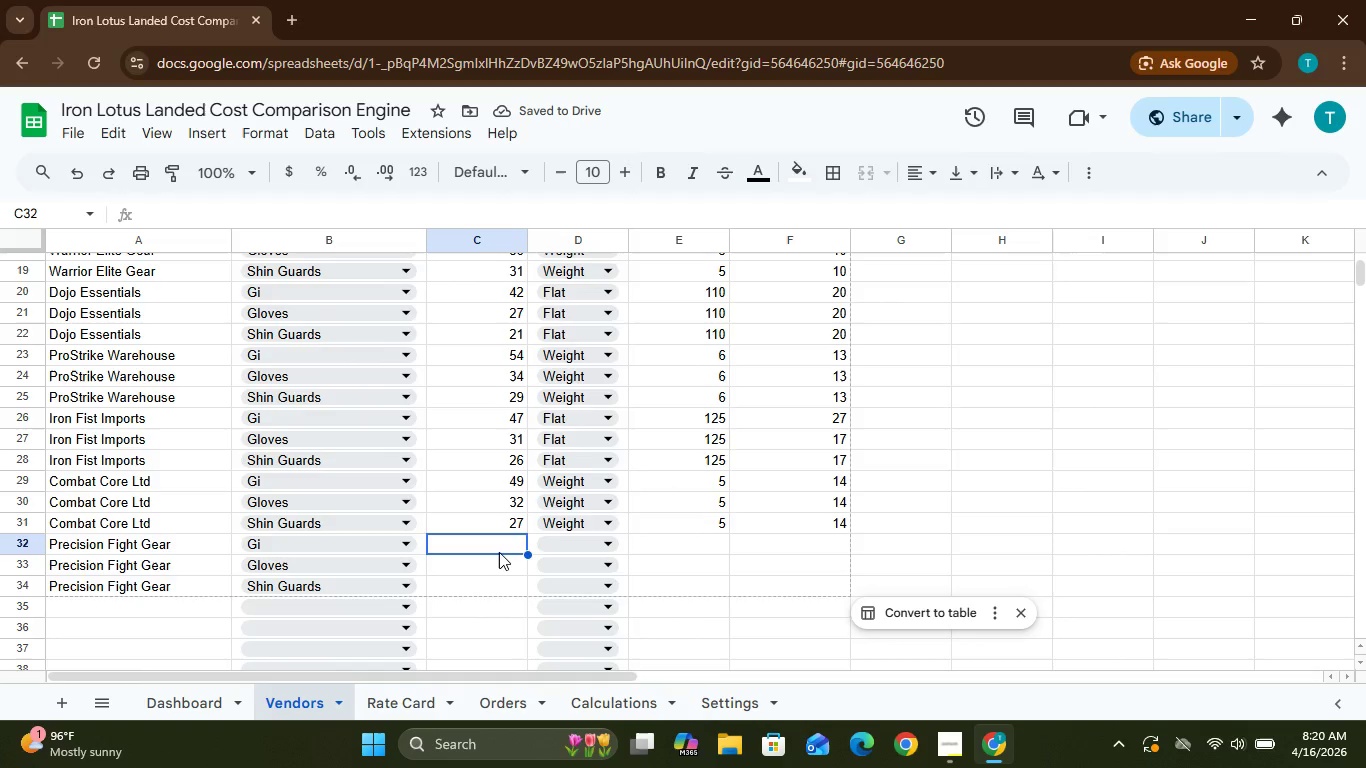 
type(53)
 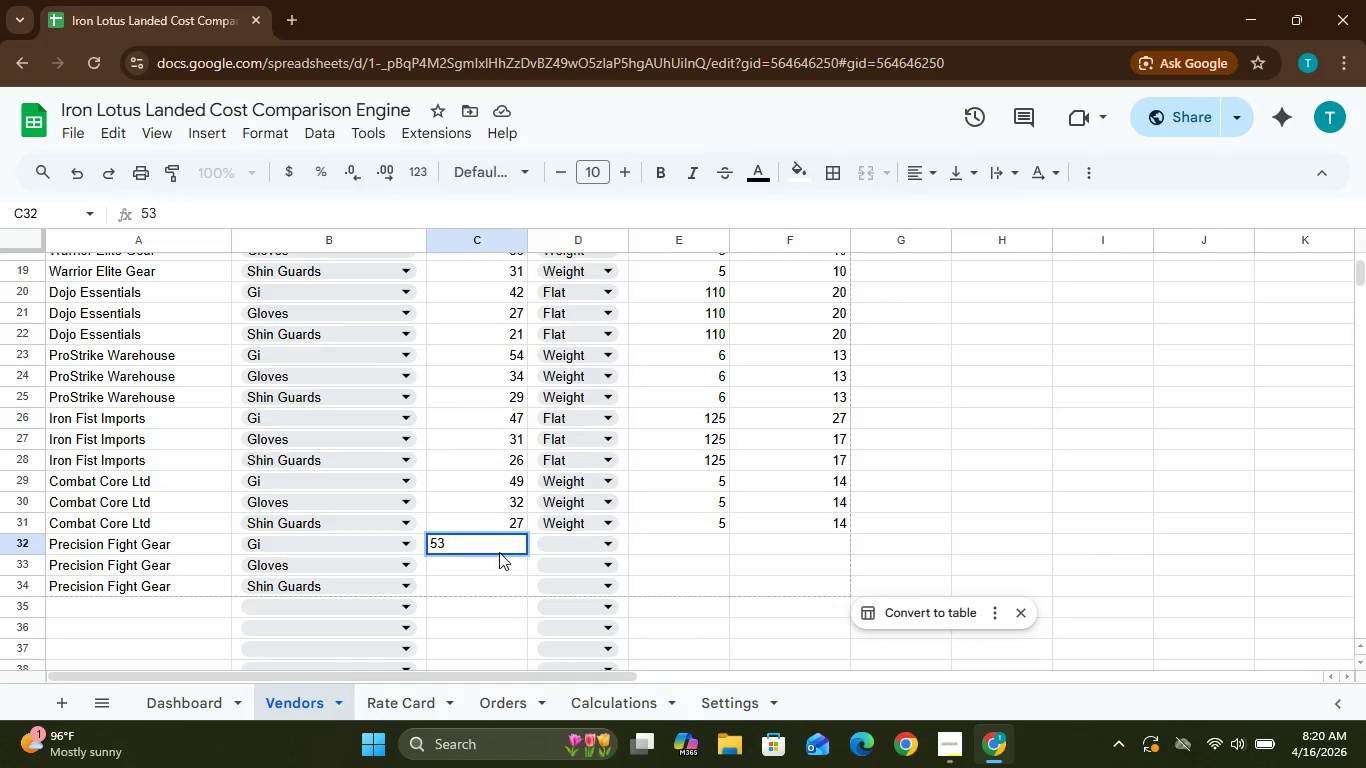 
key(ArrowDown)
 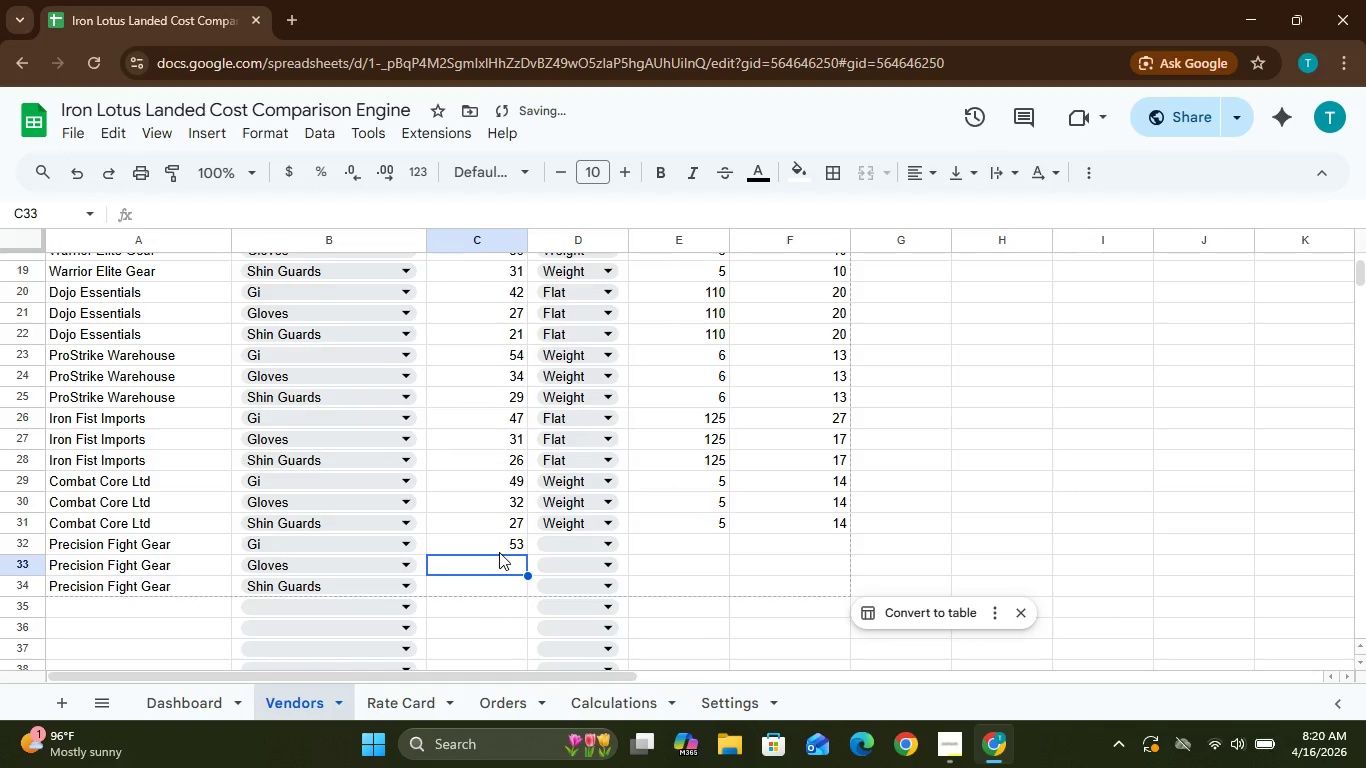 
type(35)
 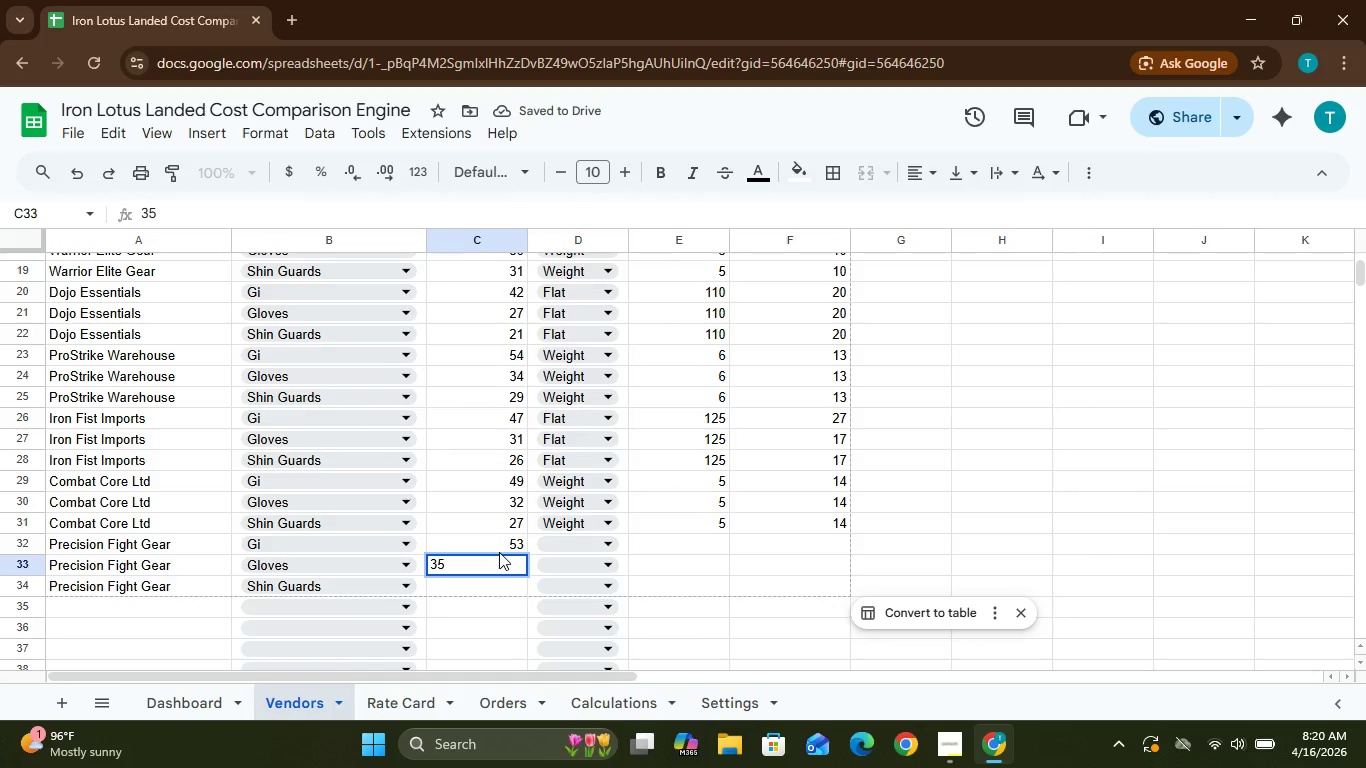 
key(ArrowDown)
 